 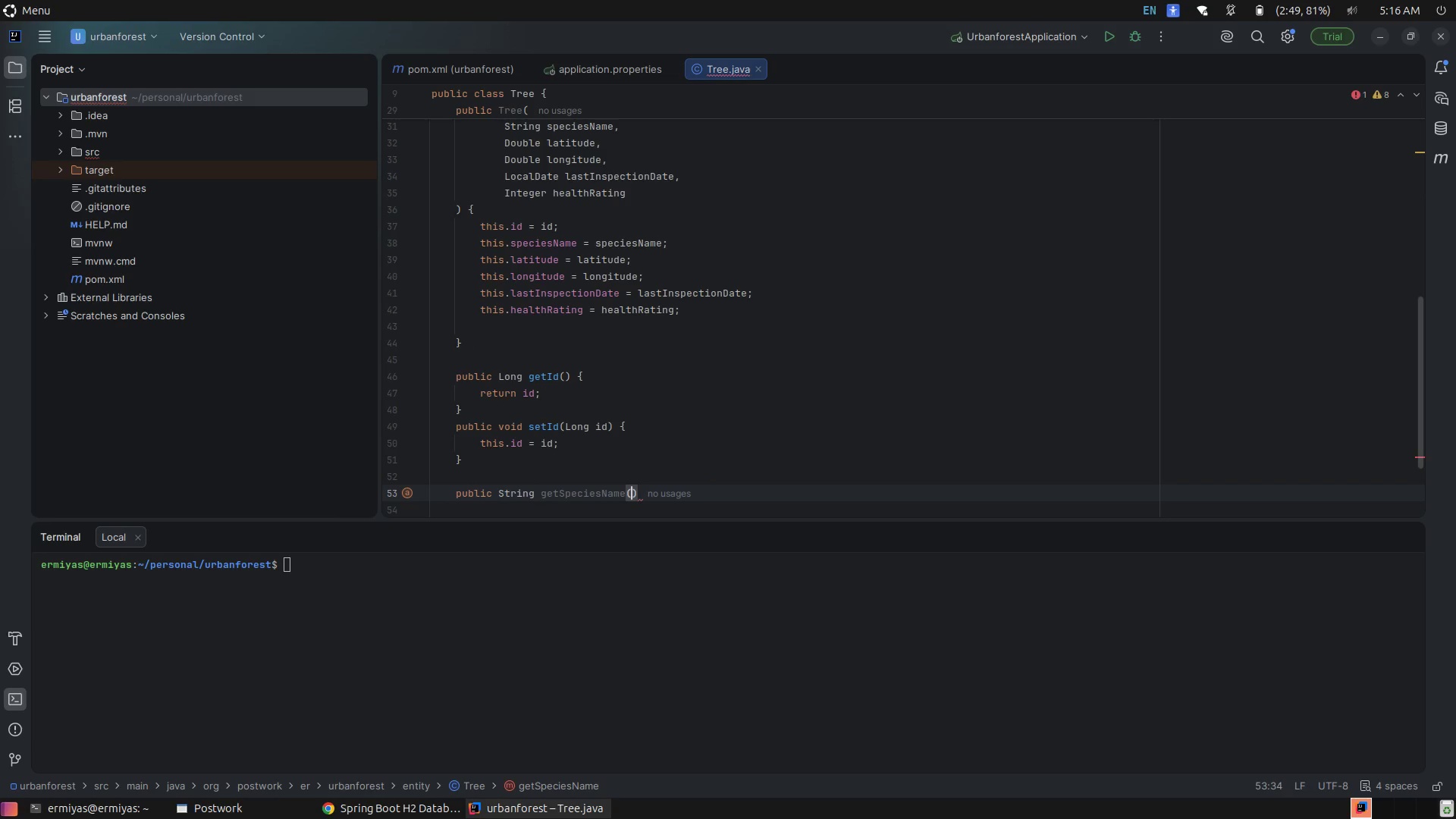 
key(ArrowRight)
 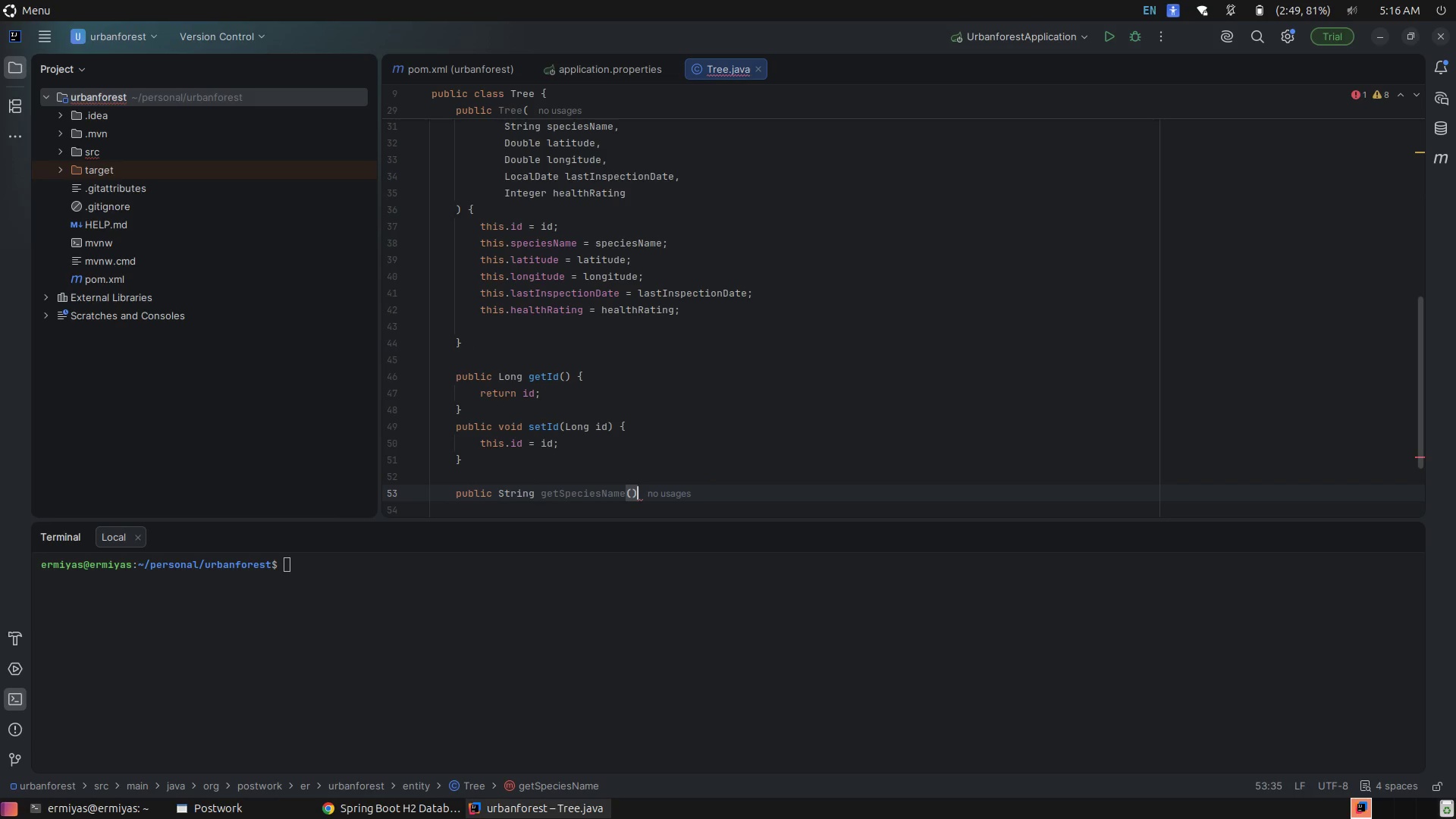 
key(Space)
 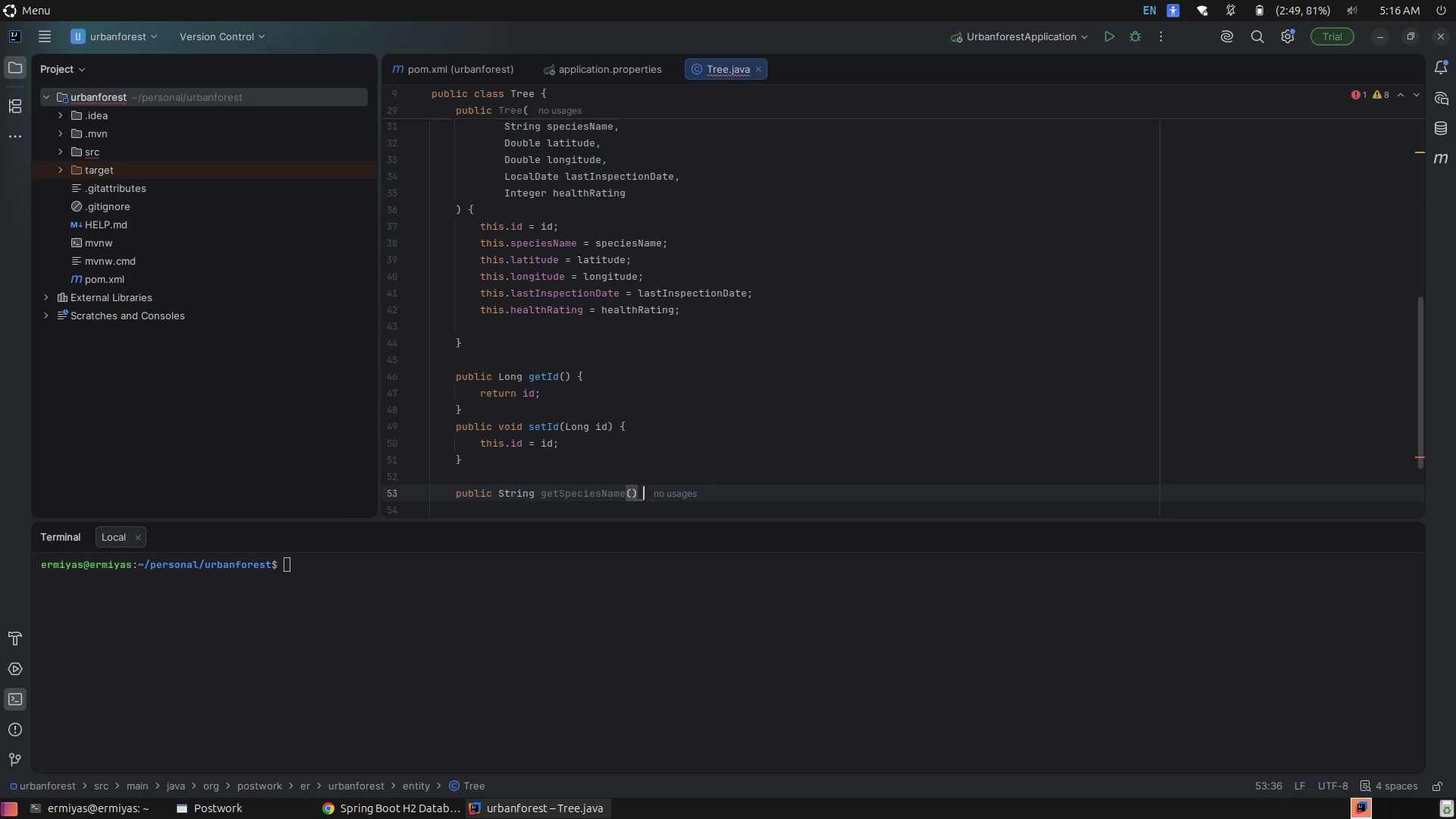 
key(Shift+BracketLeft)
 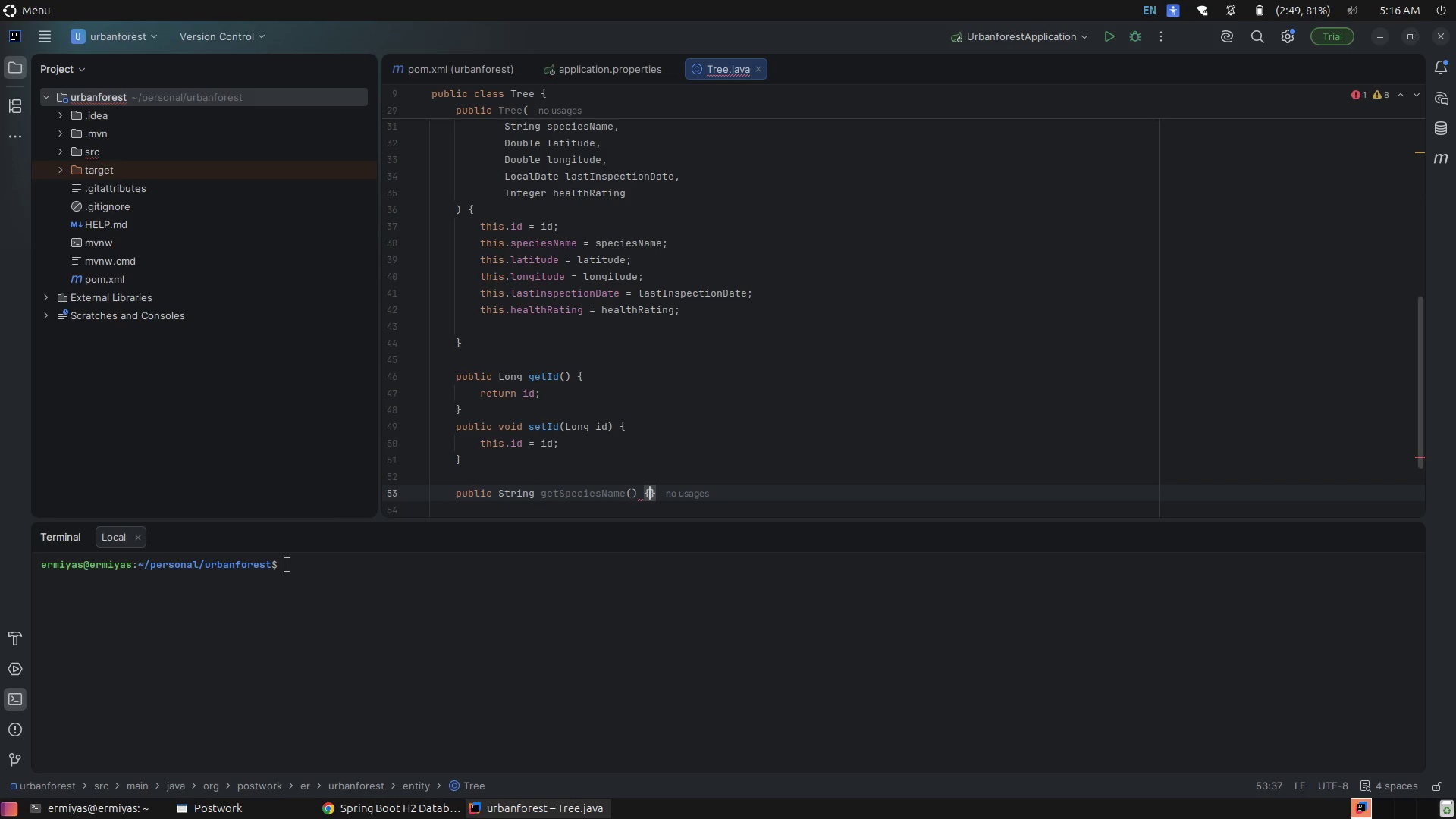 
key(Enter)
 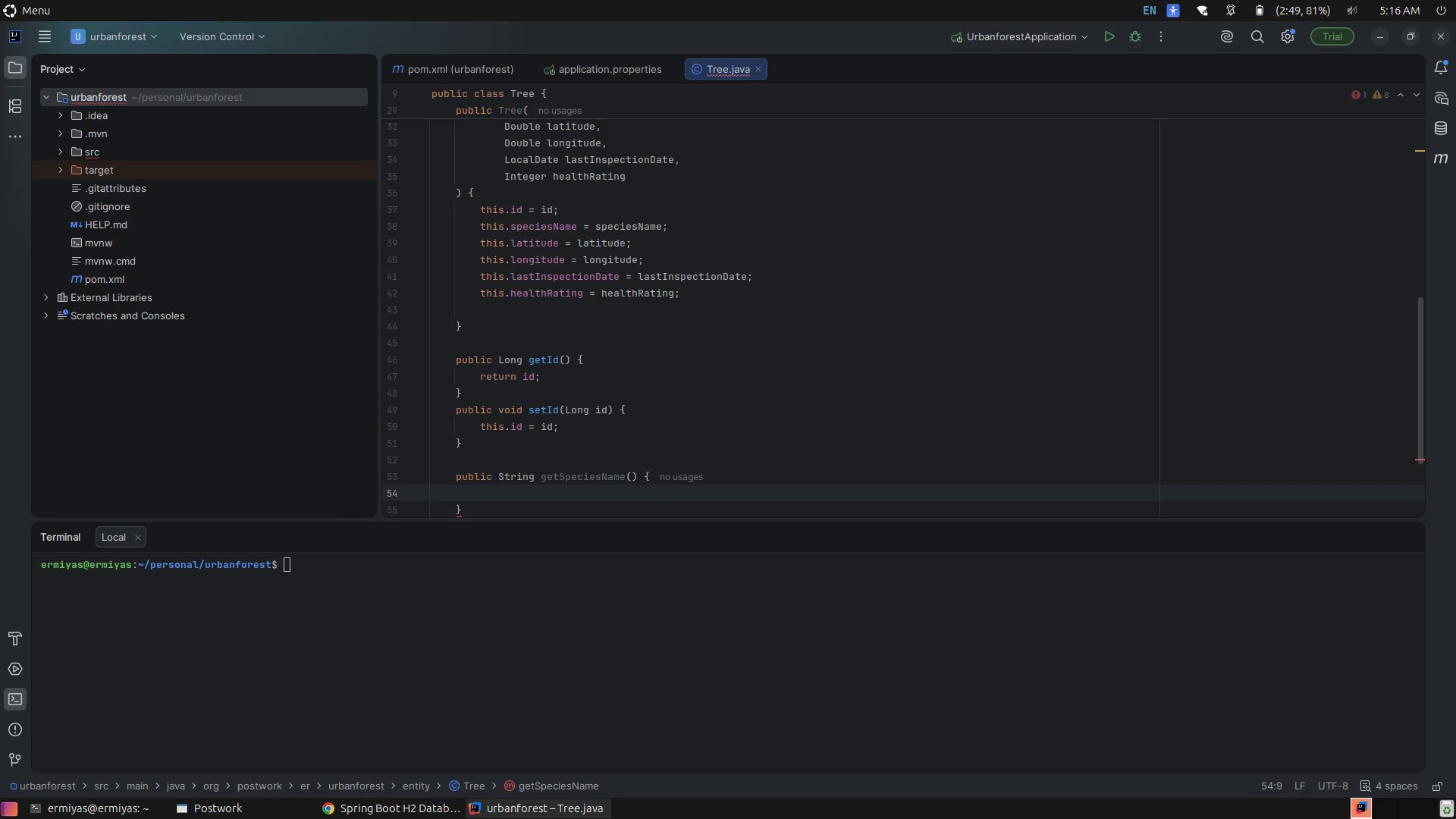 
type(retu)
key(Tab)
type(speci)
key(Tab)
type(;)
 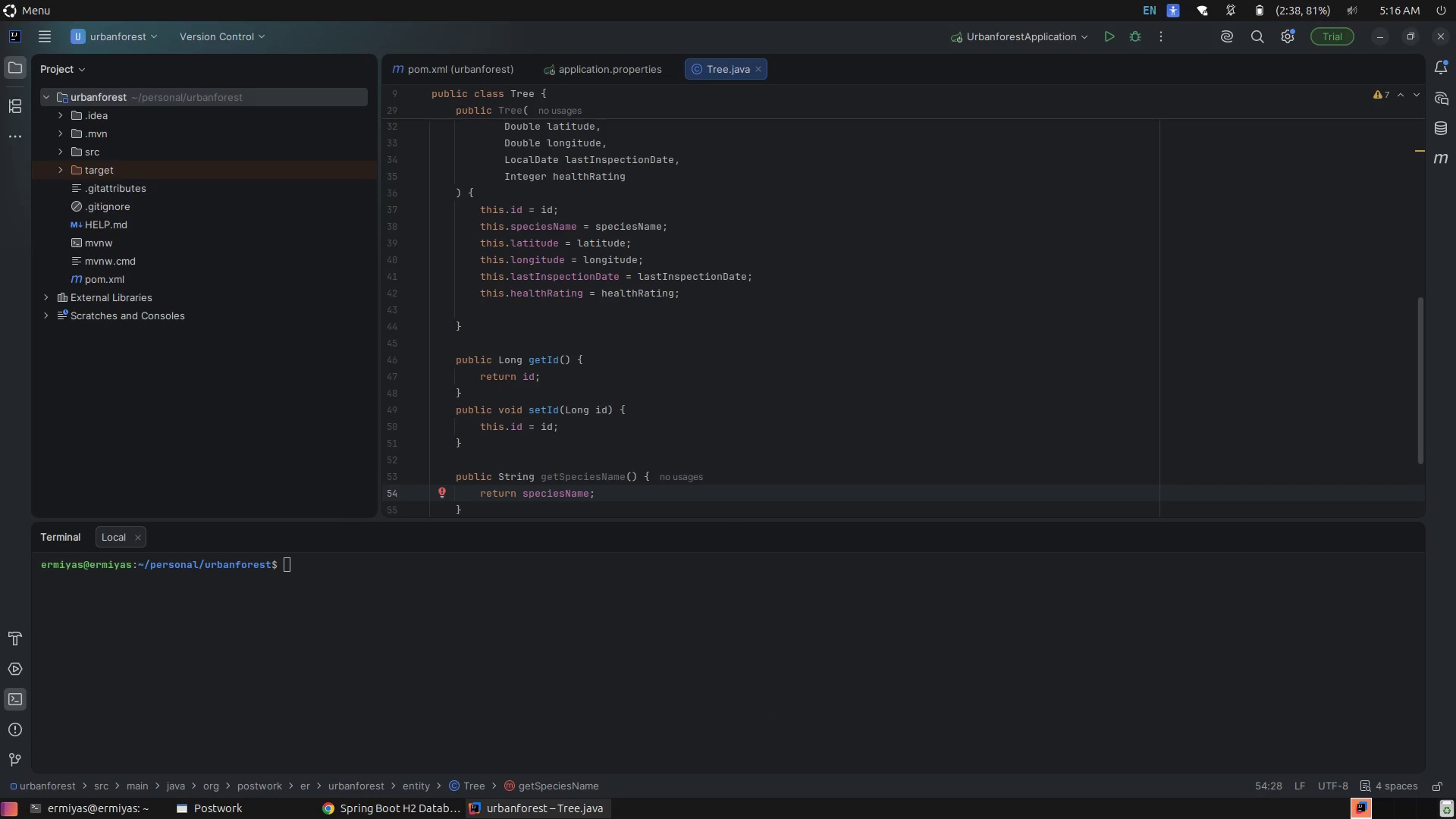 
key(ArrowDown)
 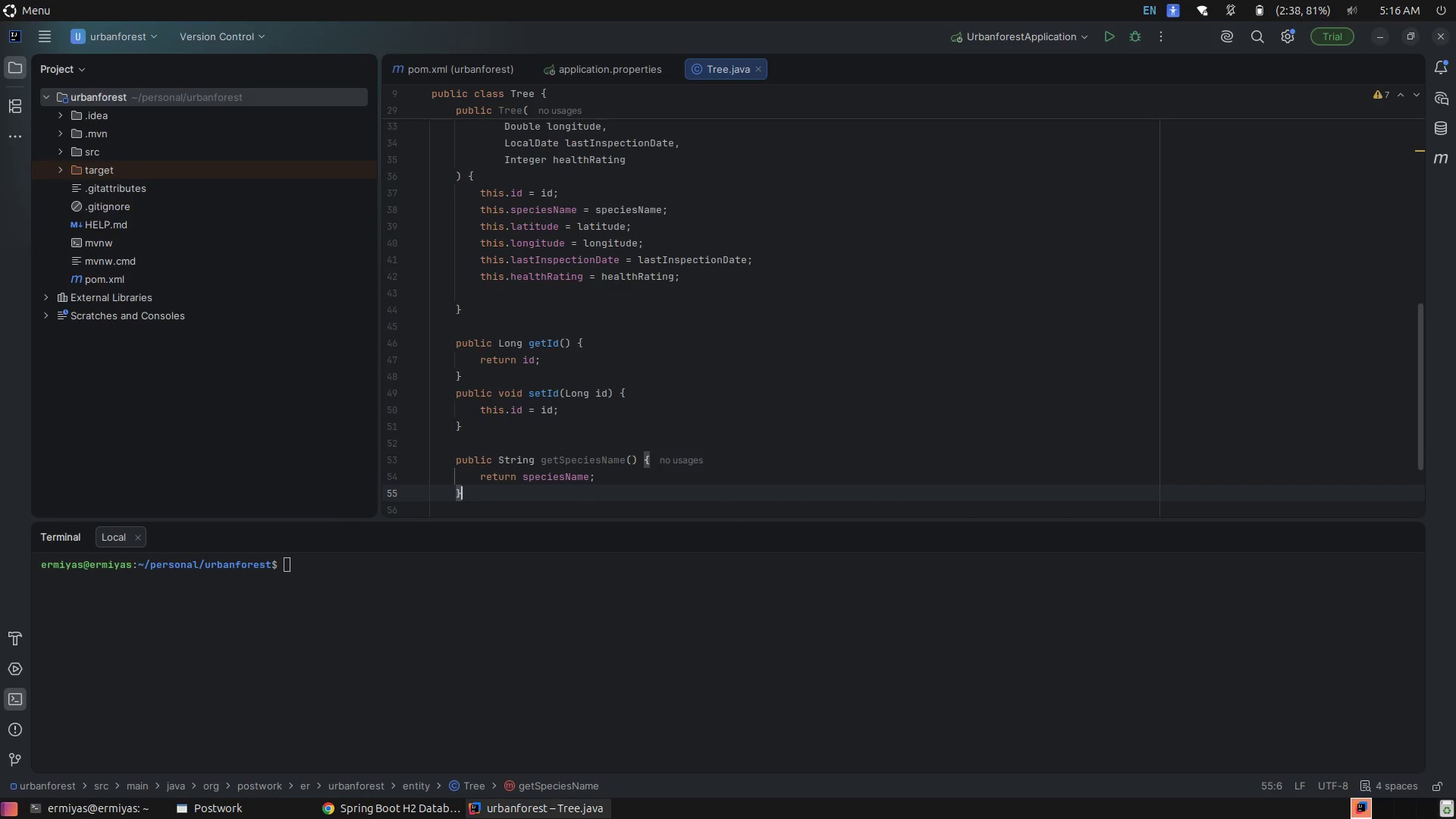 
key(Enter)
 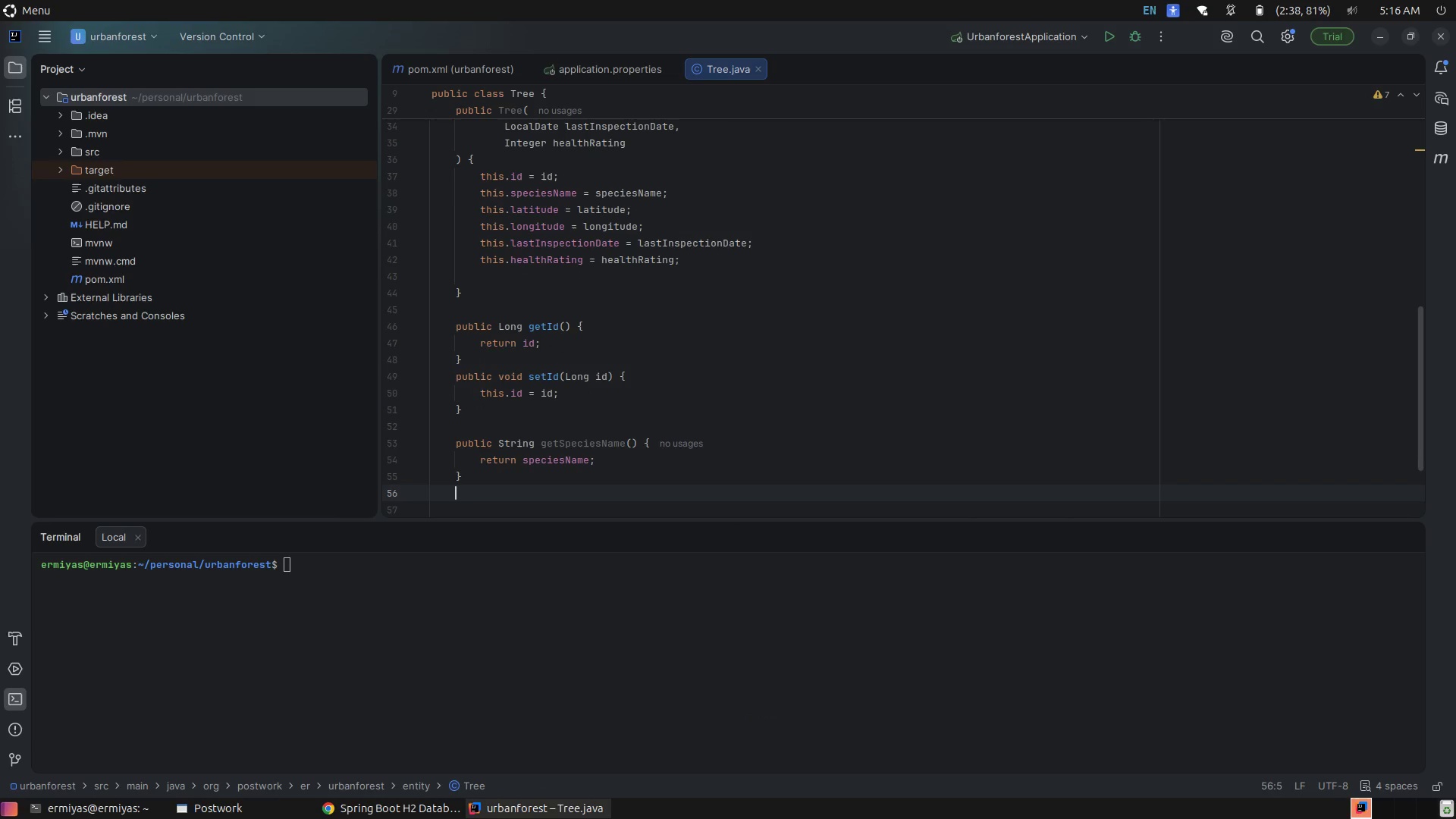 
type(pub)
key(Tab)
type(void )
 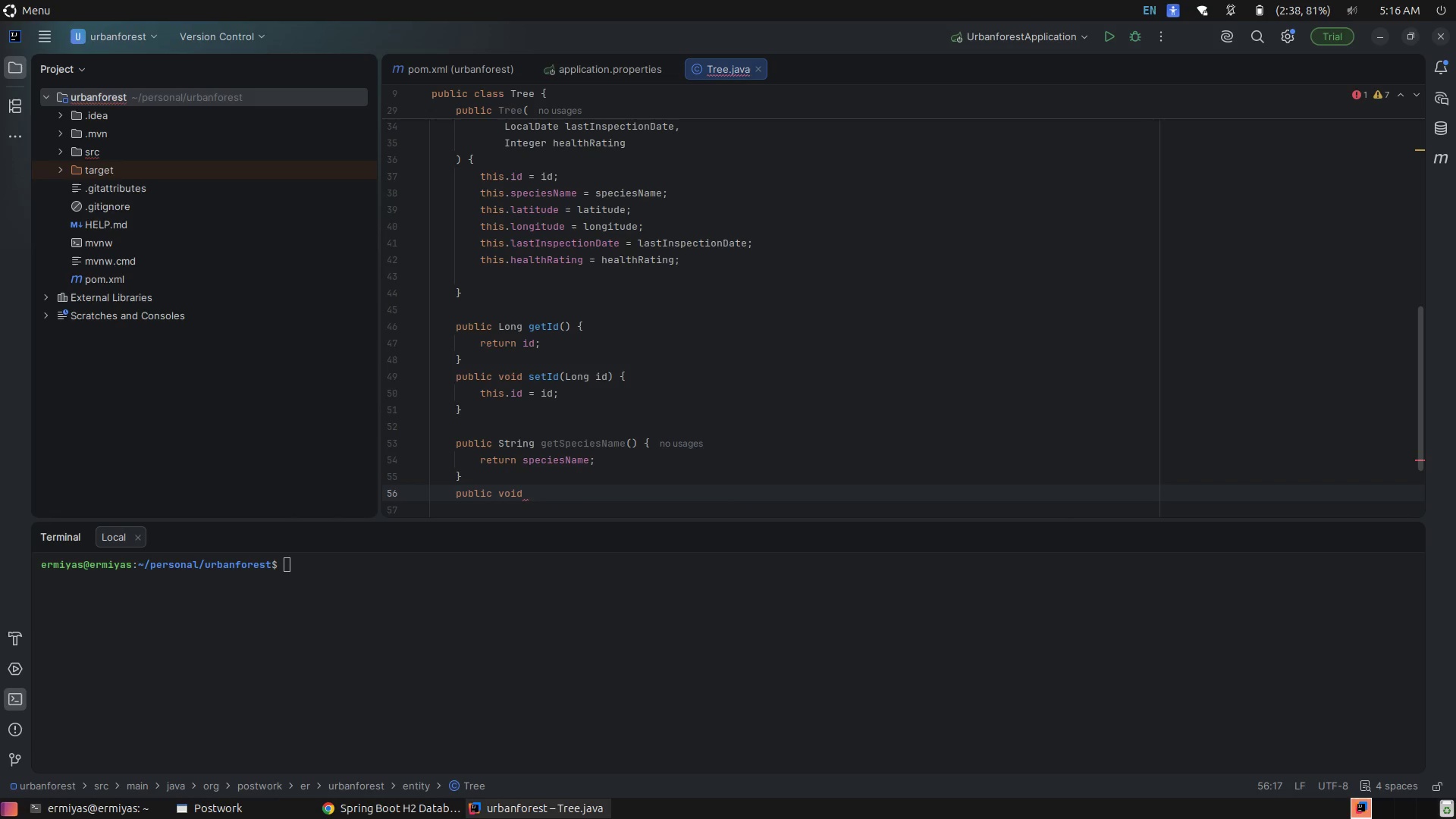 
hold_key(key=S, duration=0.31)
 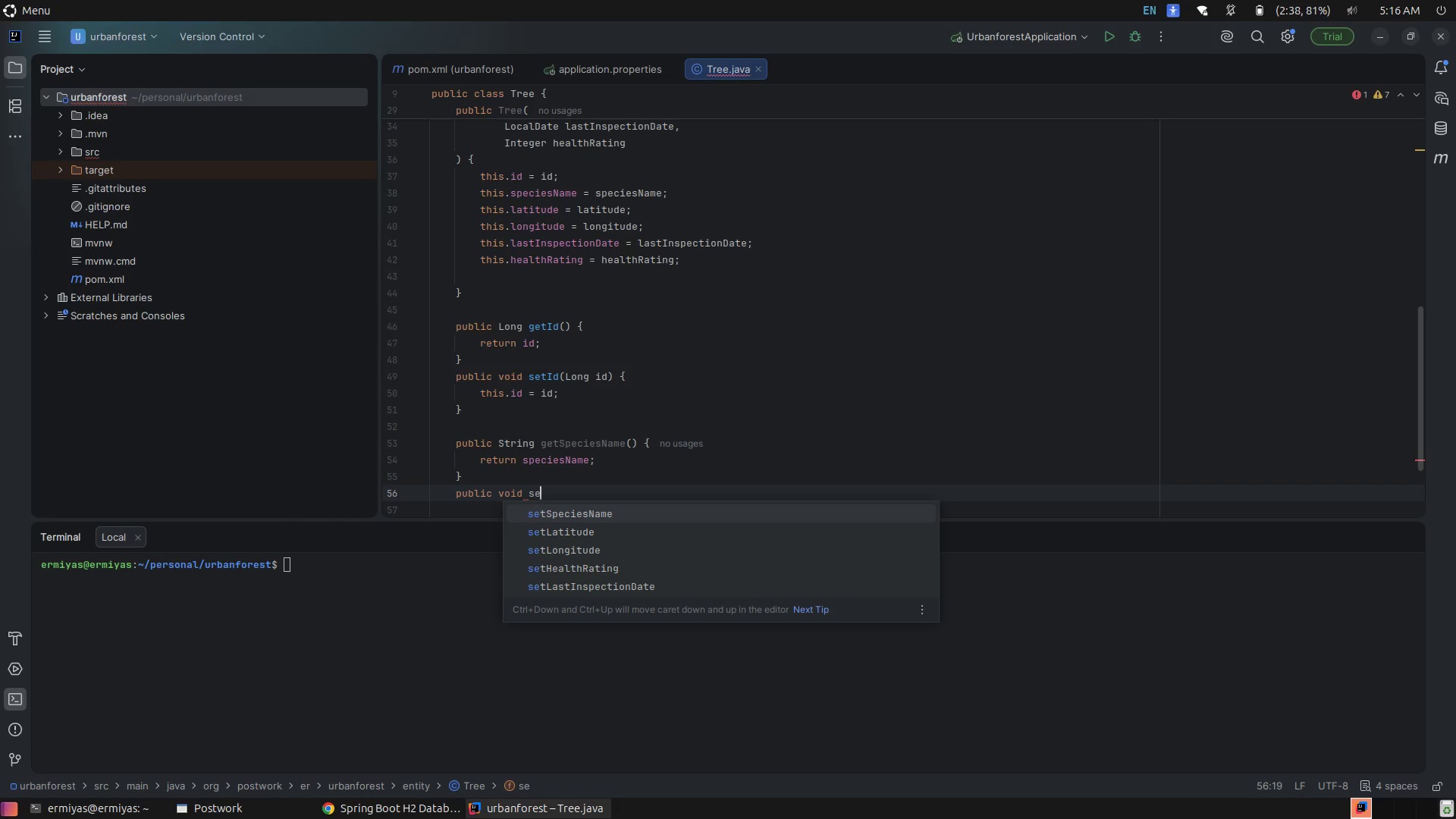 
hold_key(key=E, duration=0.4)
 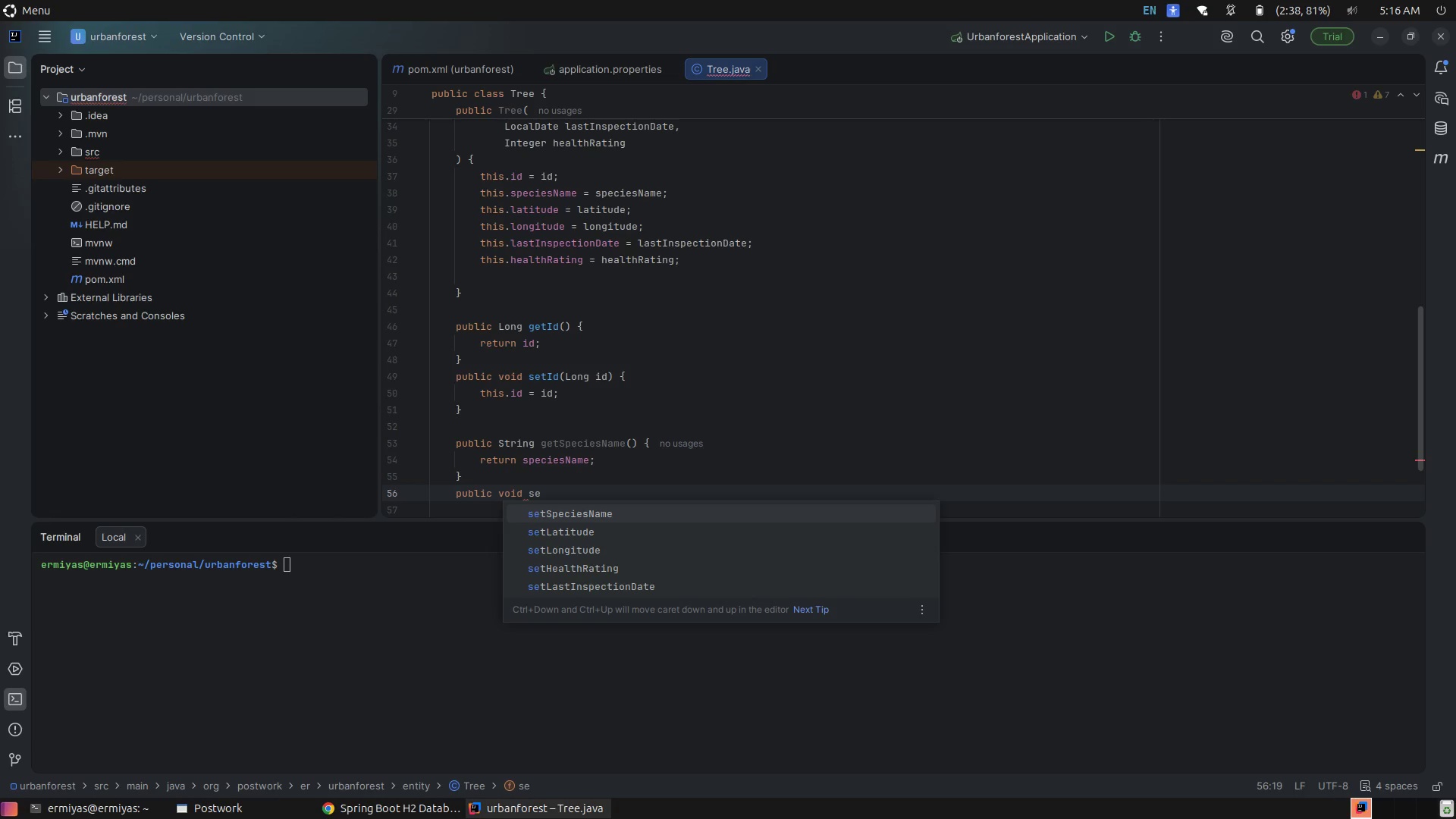 
type(tSpi)
key(Backspace)
type(eci)
key(Tab)
type((S)
 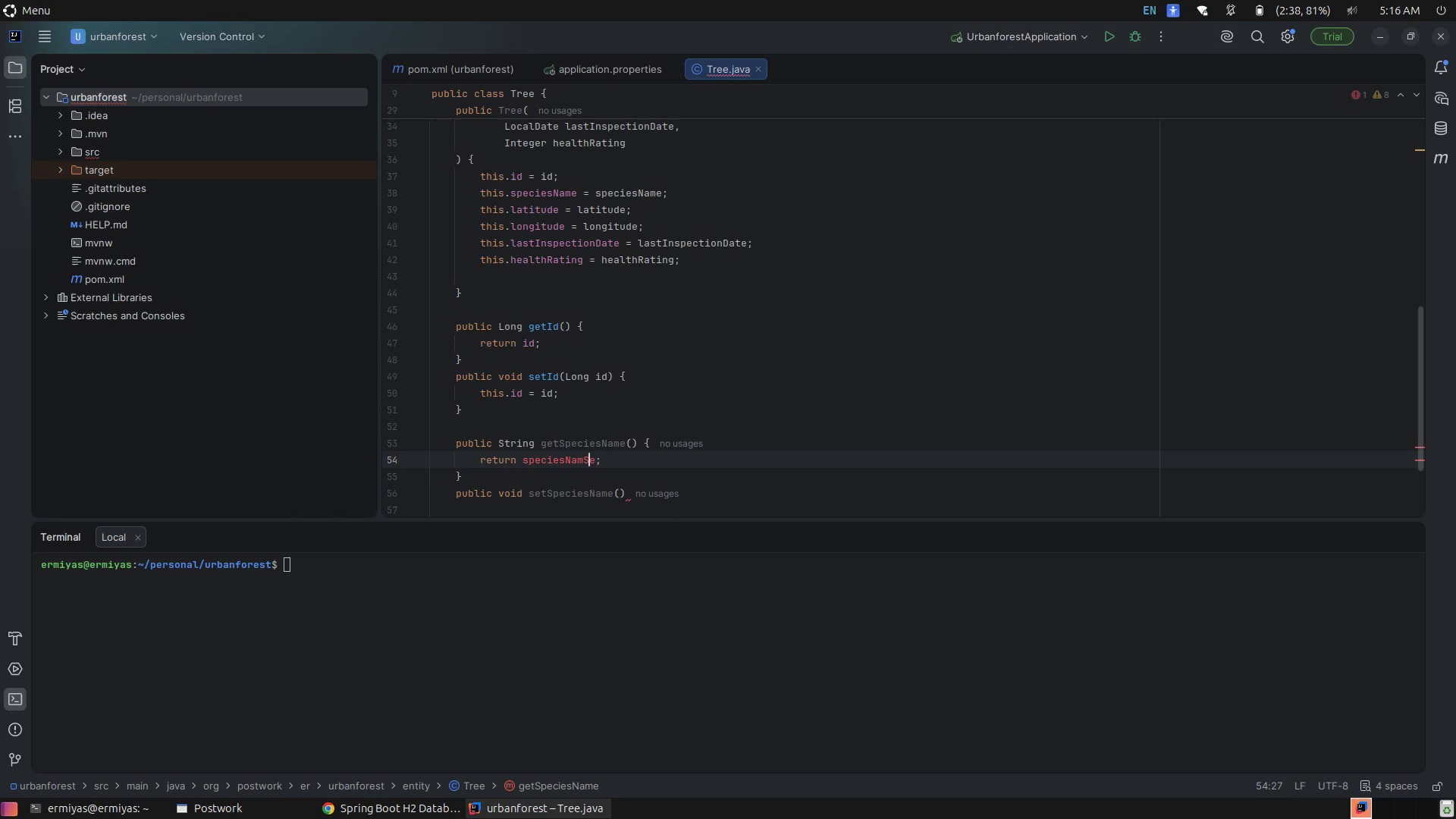 
key(Control+Z)
 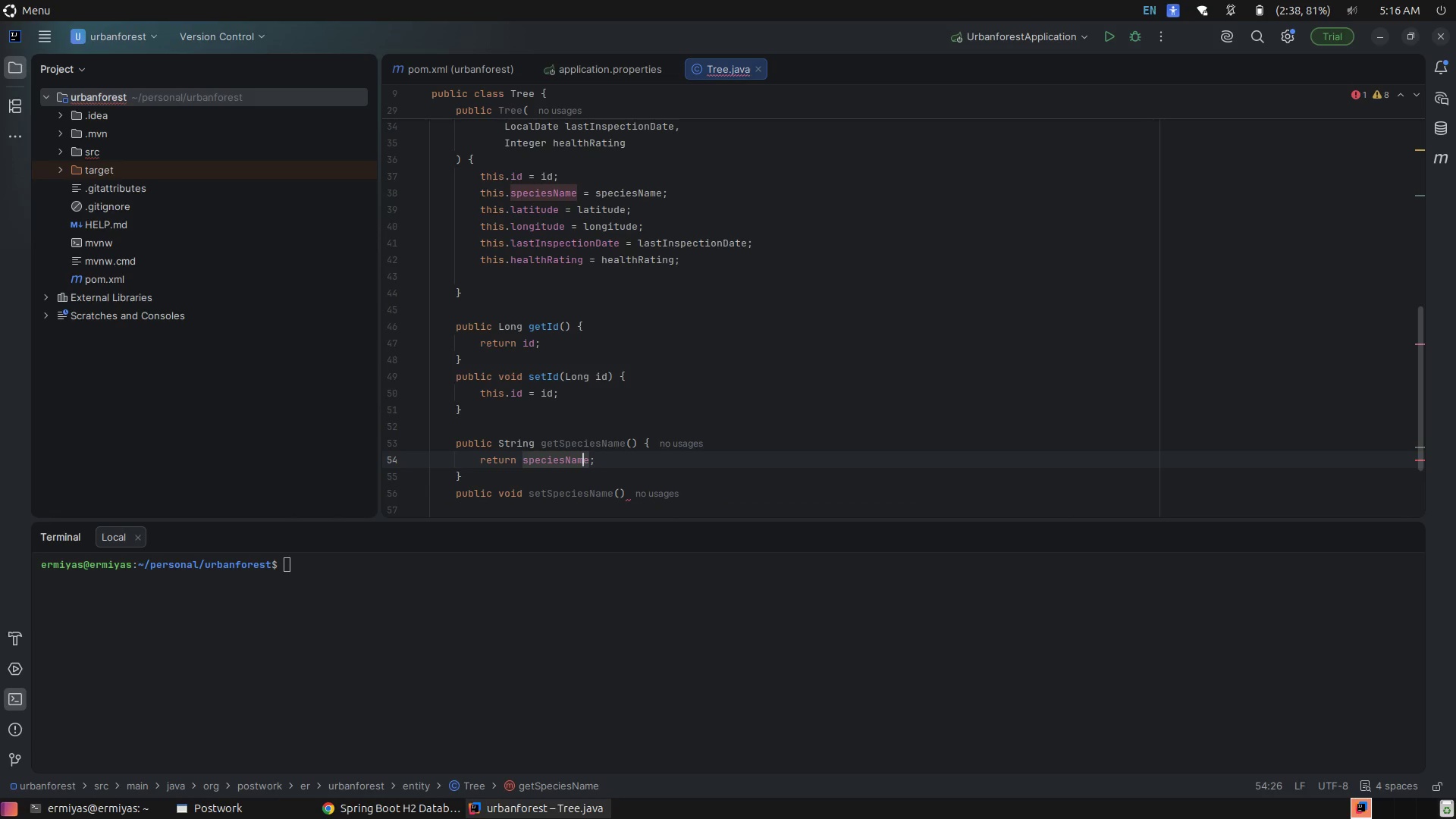 
key(ArrowDown)
 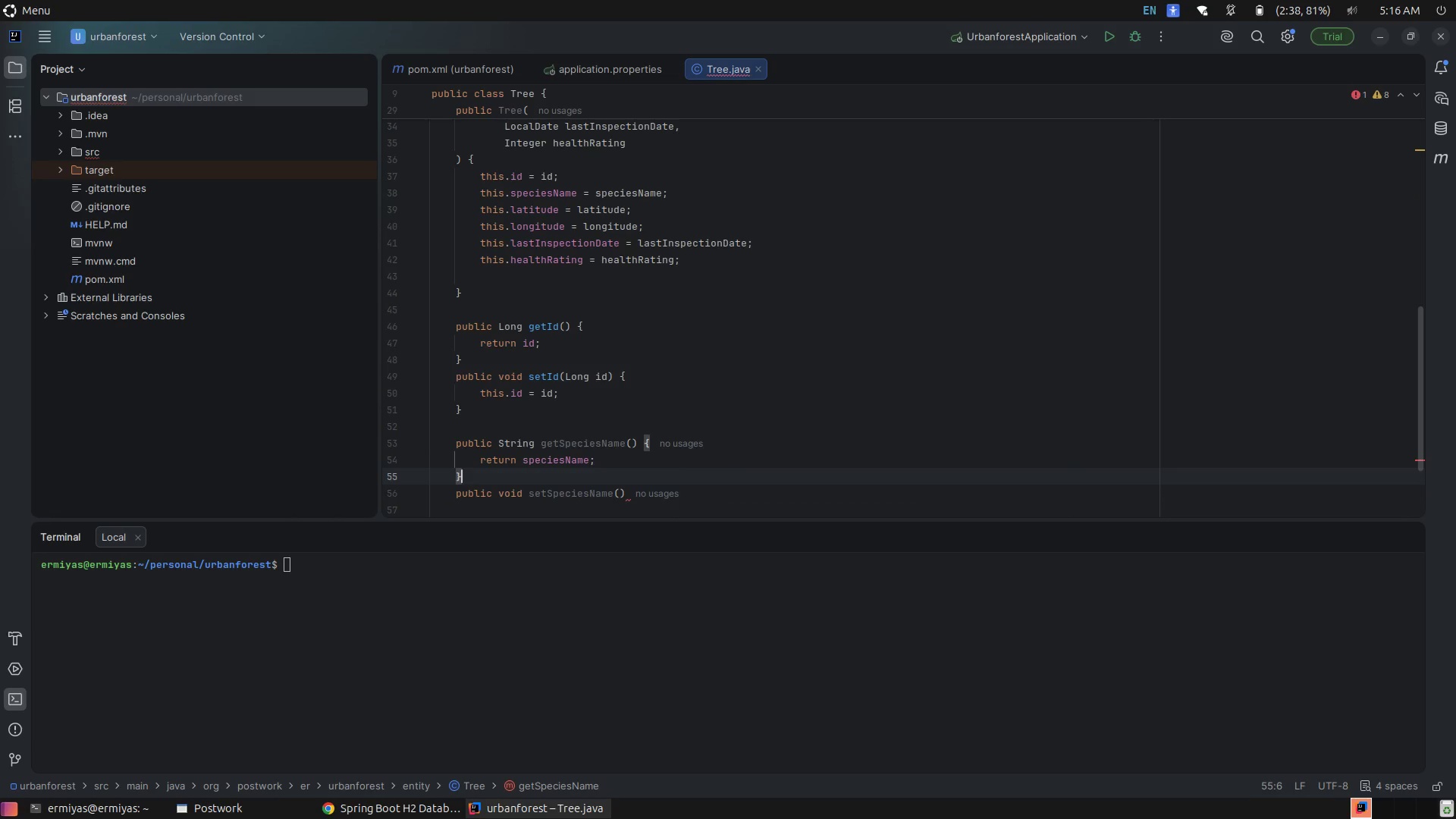 
key(ArrowDown)
 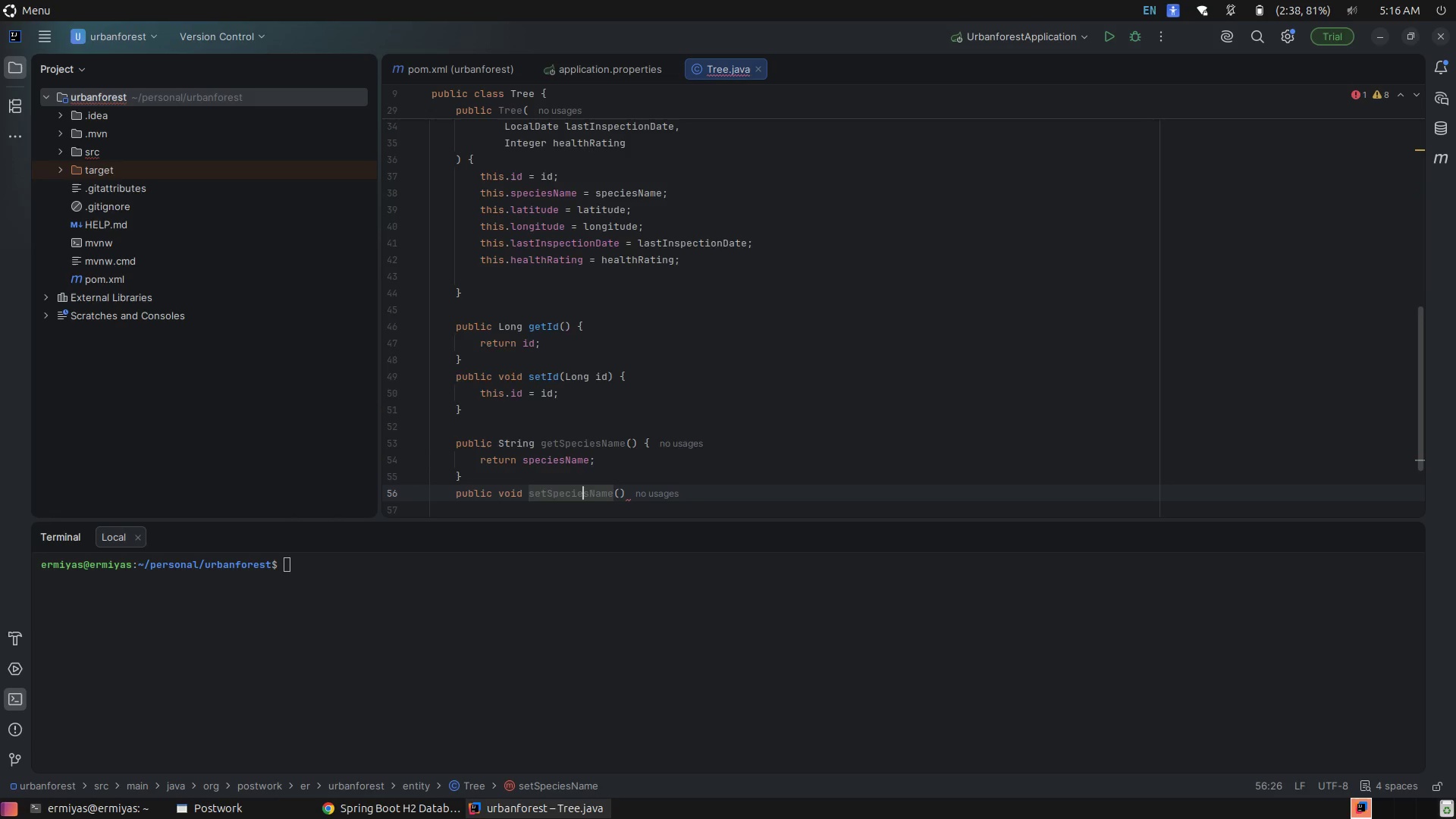 
key(ArrowDown)
 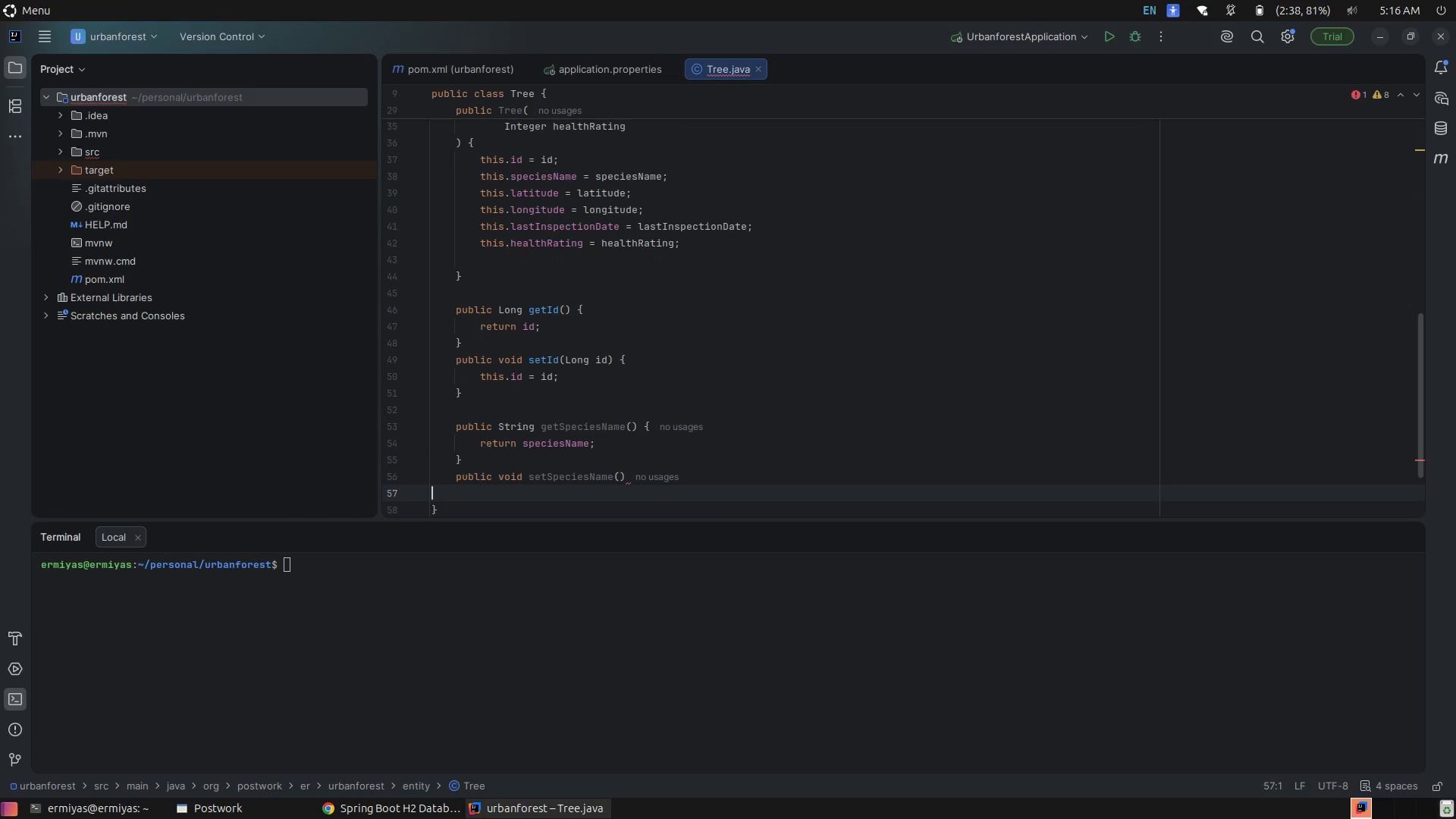 
key(ArrowUp)
 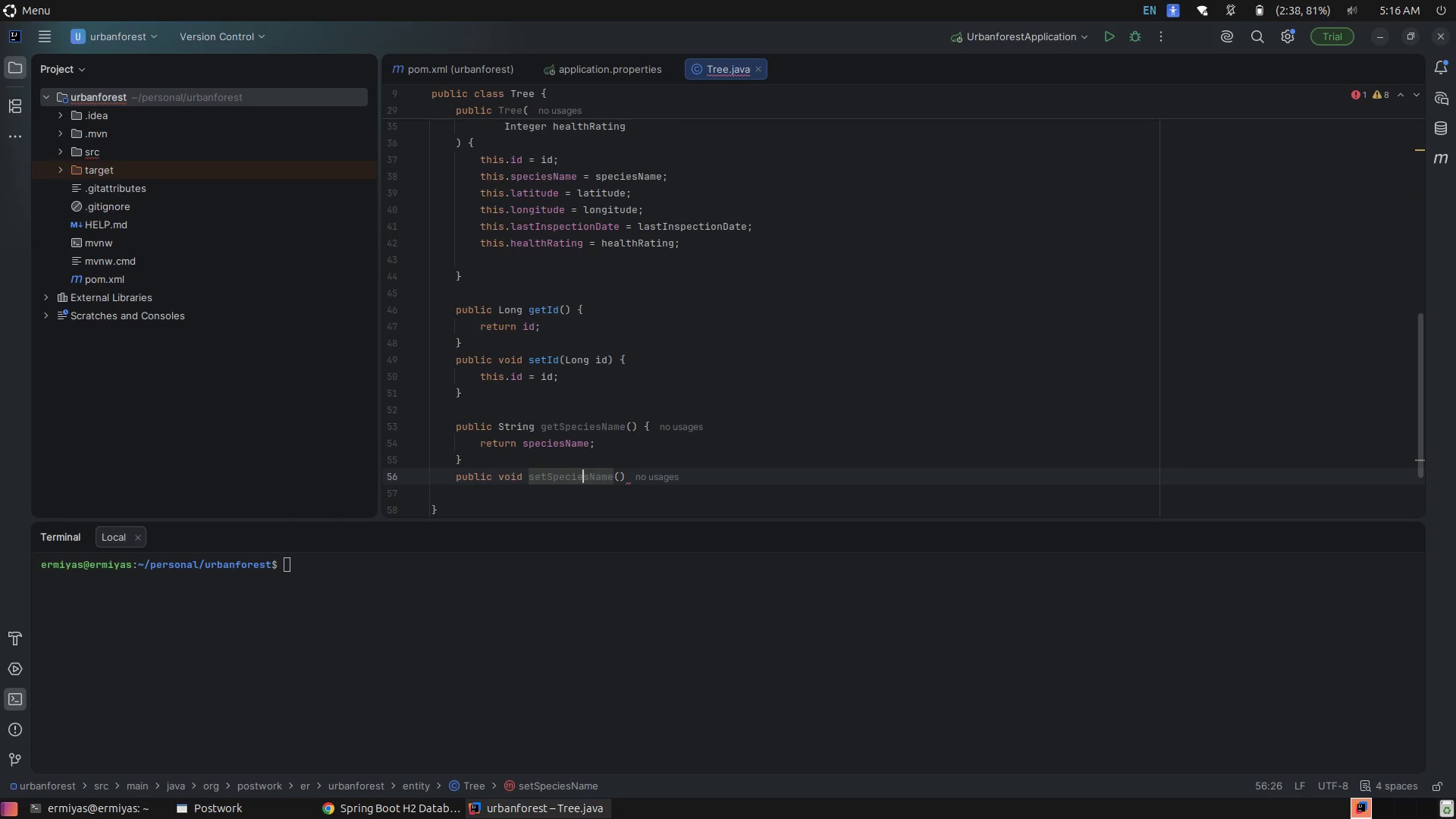 
key(ArrowRight)
 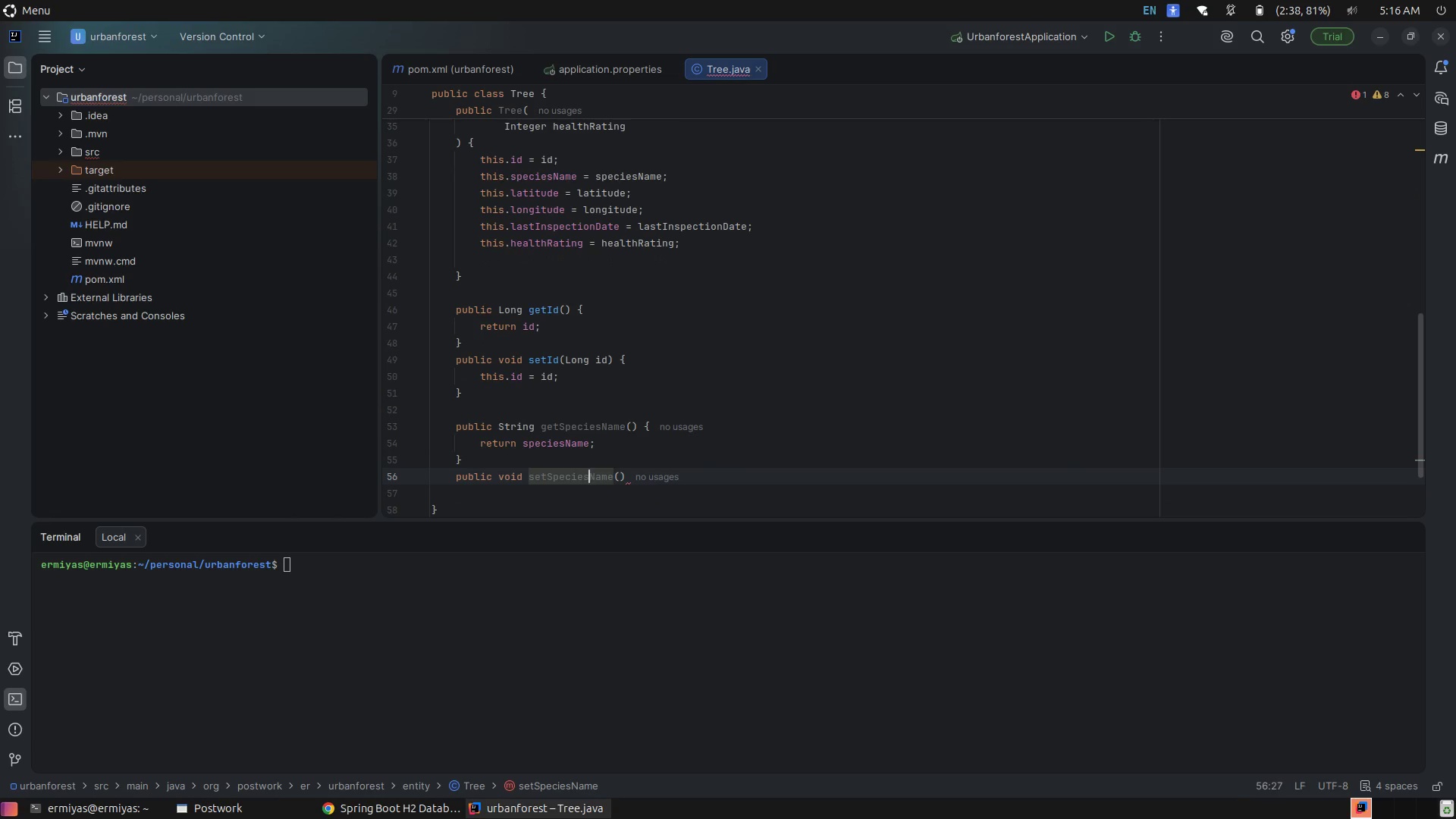 
key(ArrowRight)
 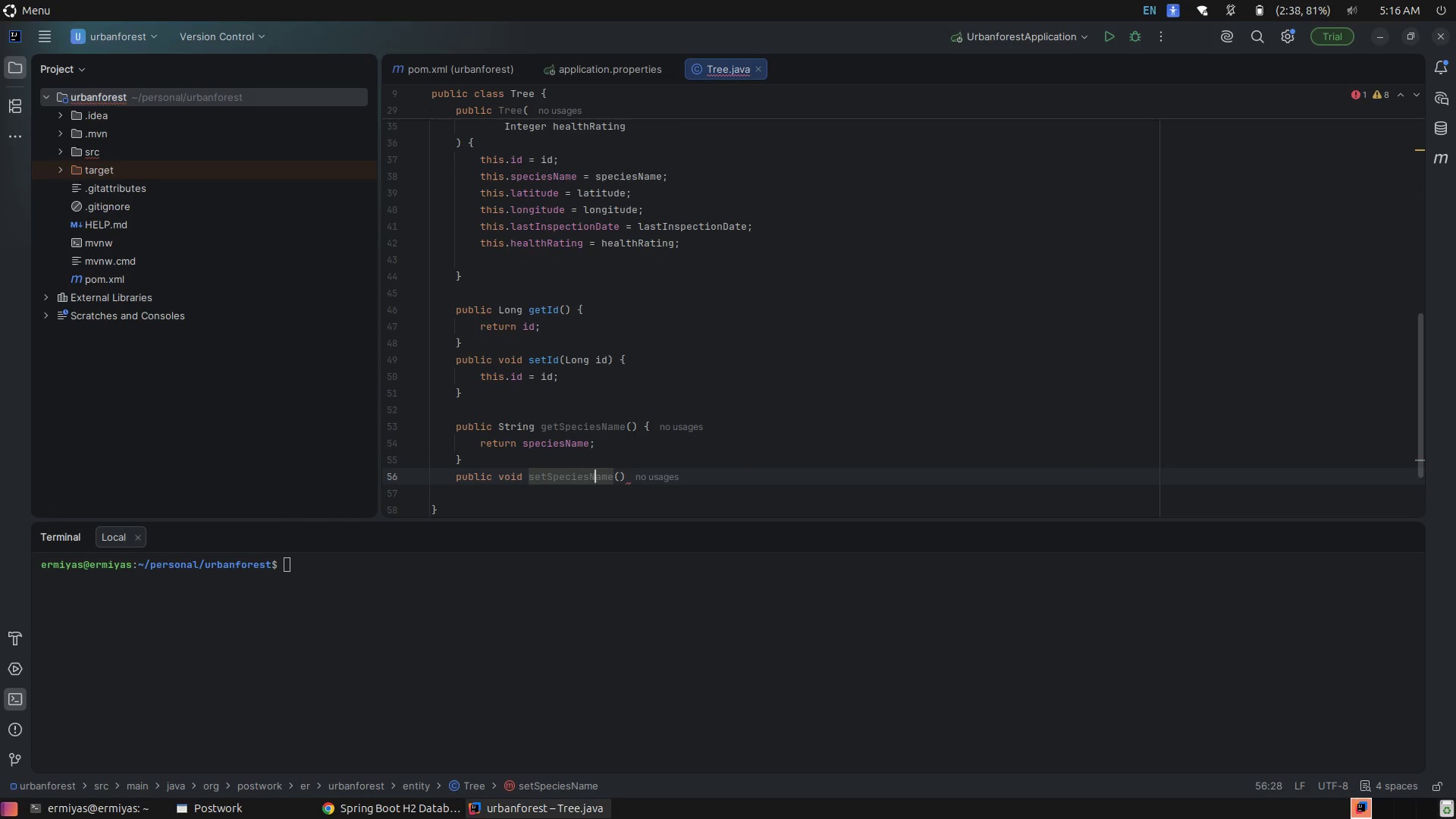 
key(ArrowRight)
 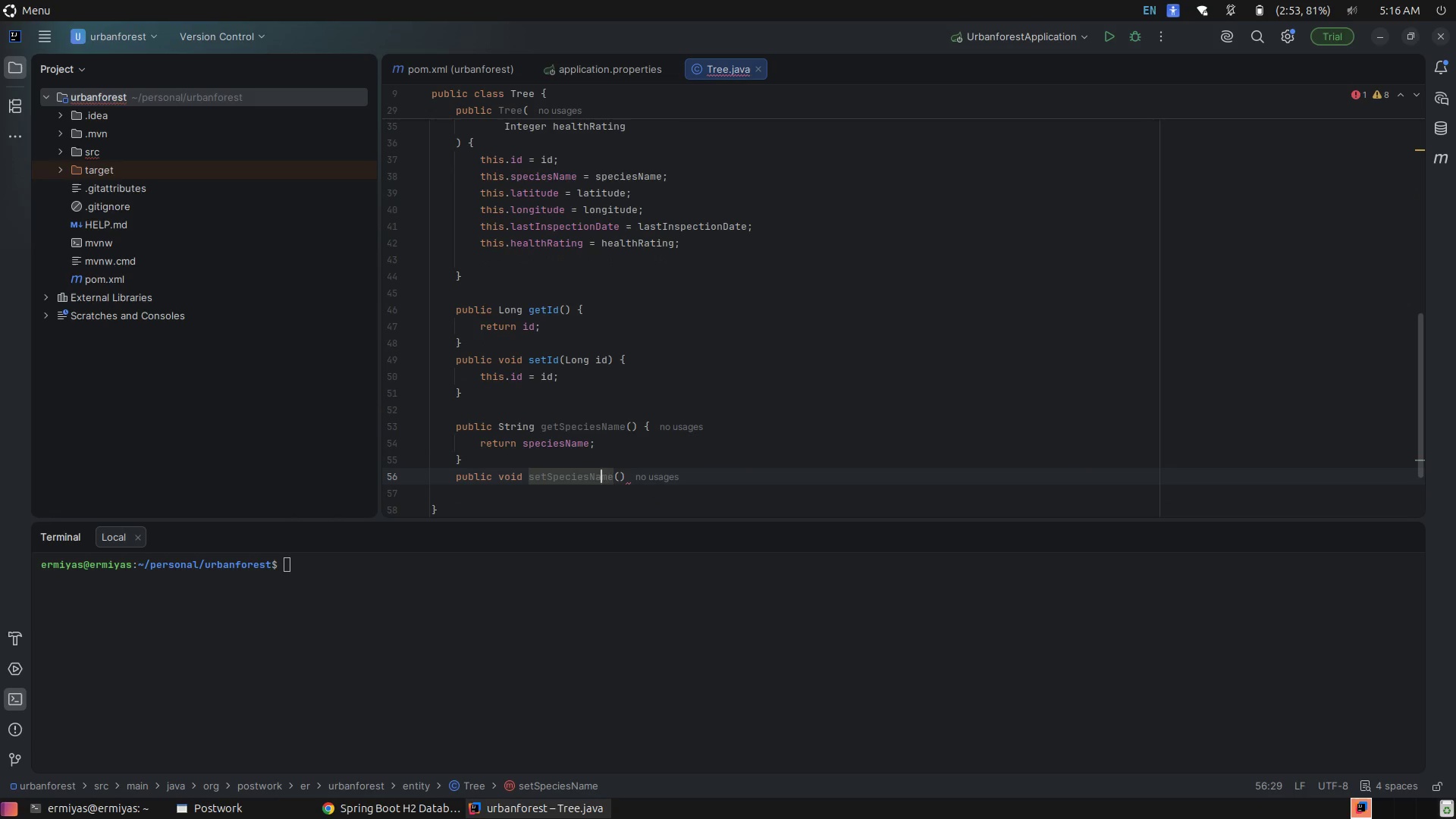 
key(ArrowRight)
 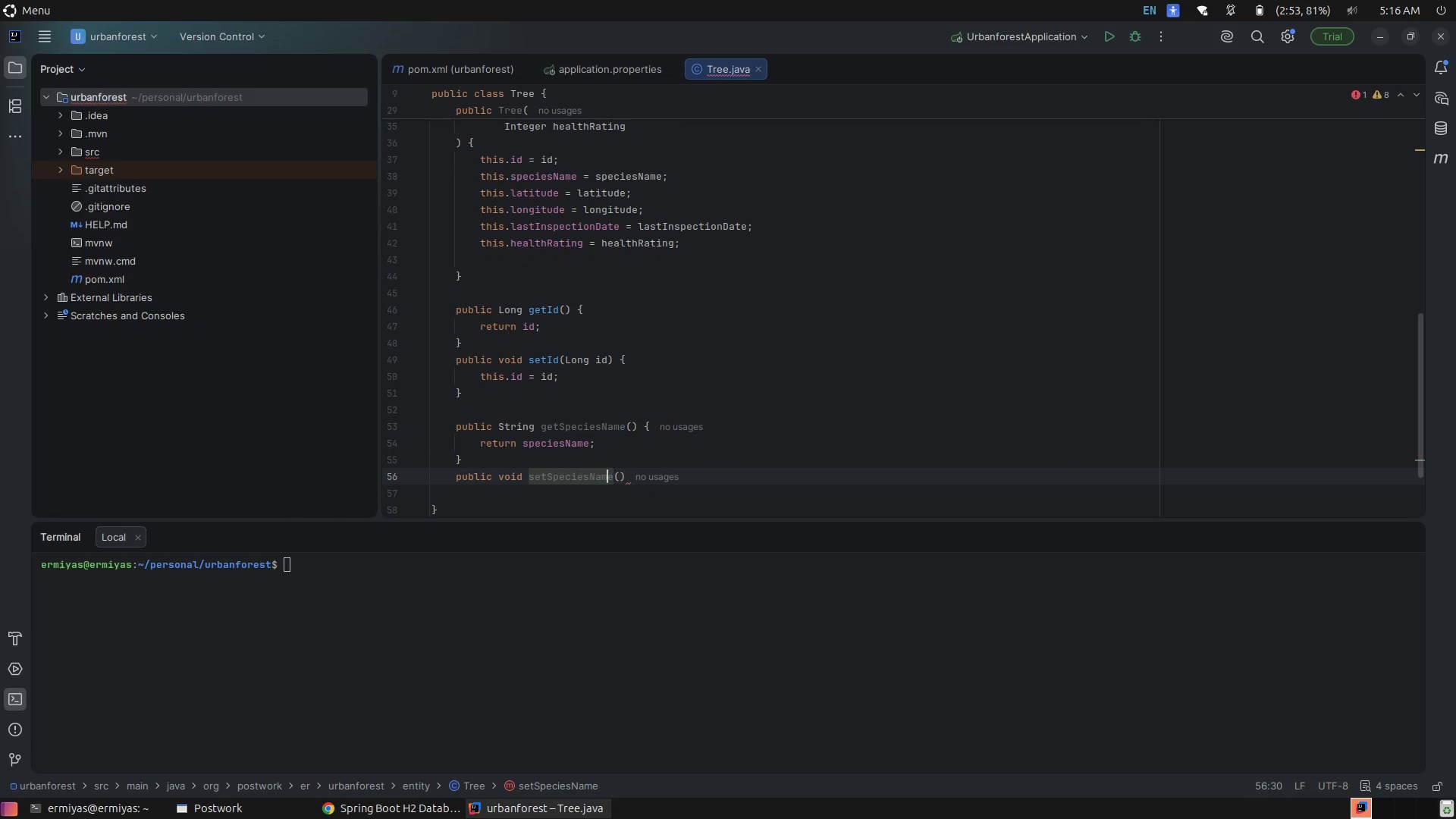 
key(ArrowRight)
 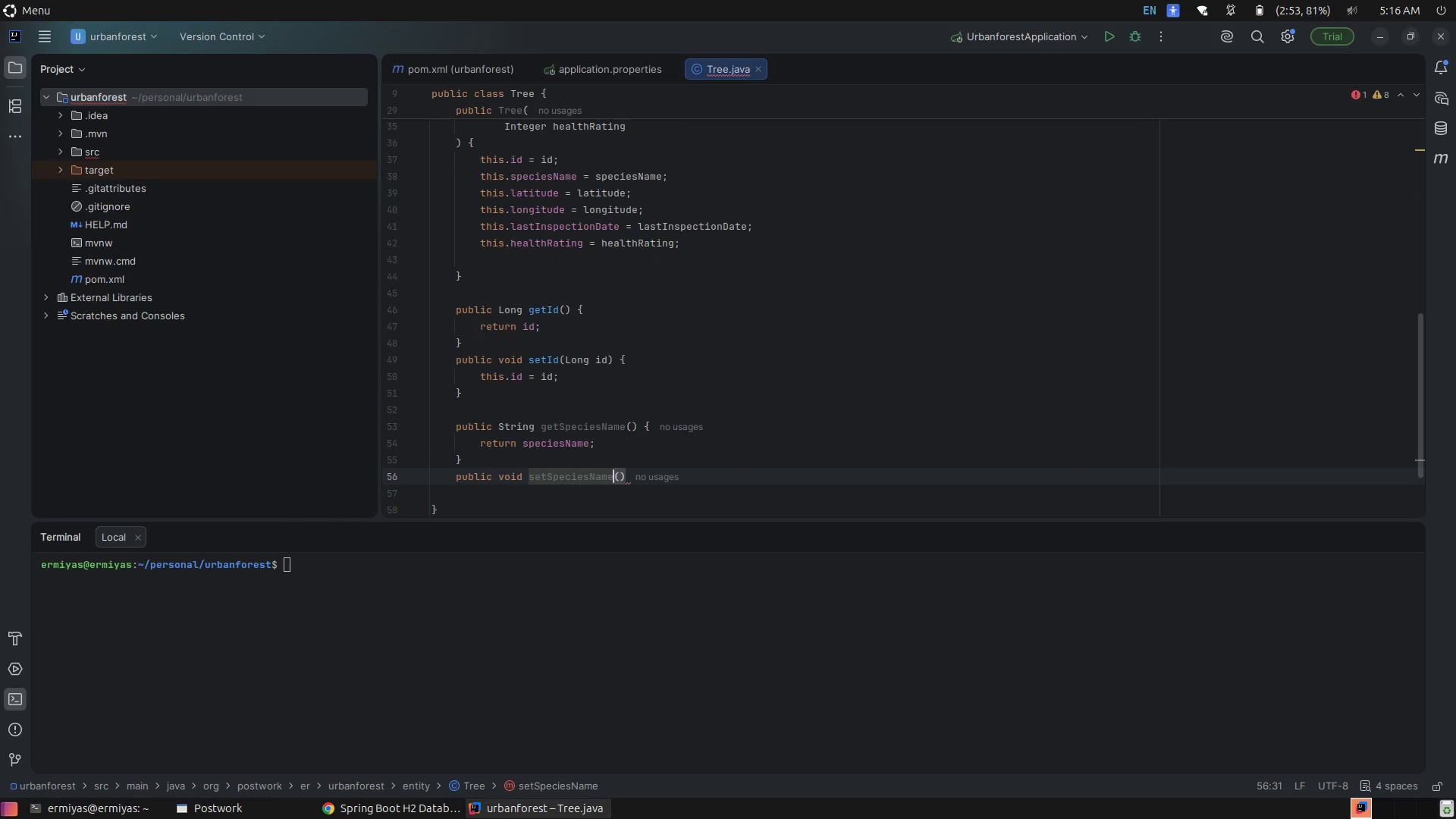 
key(ArrowRight)
 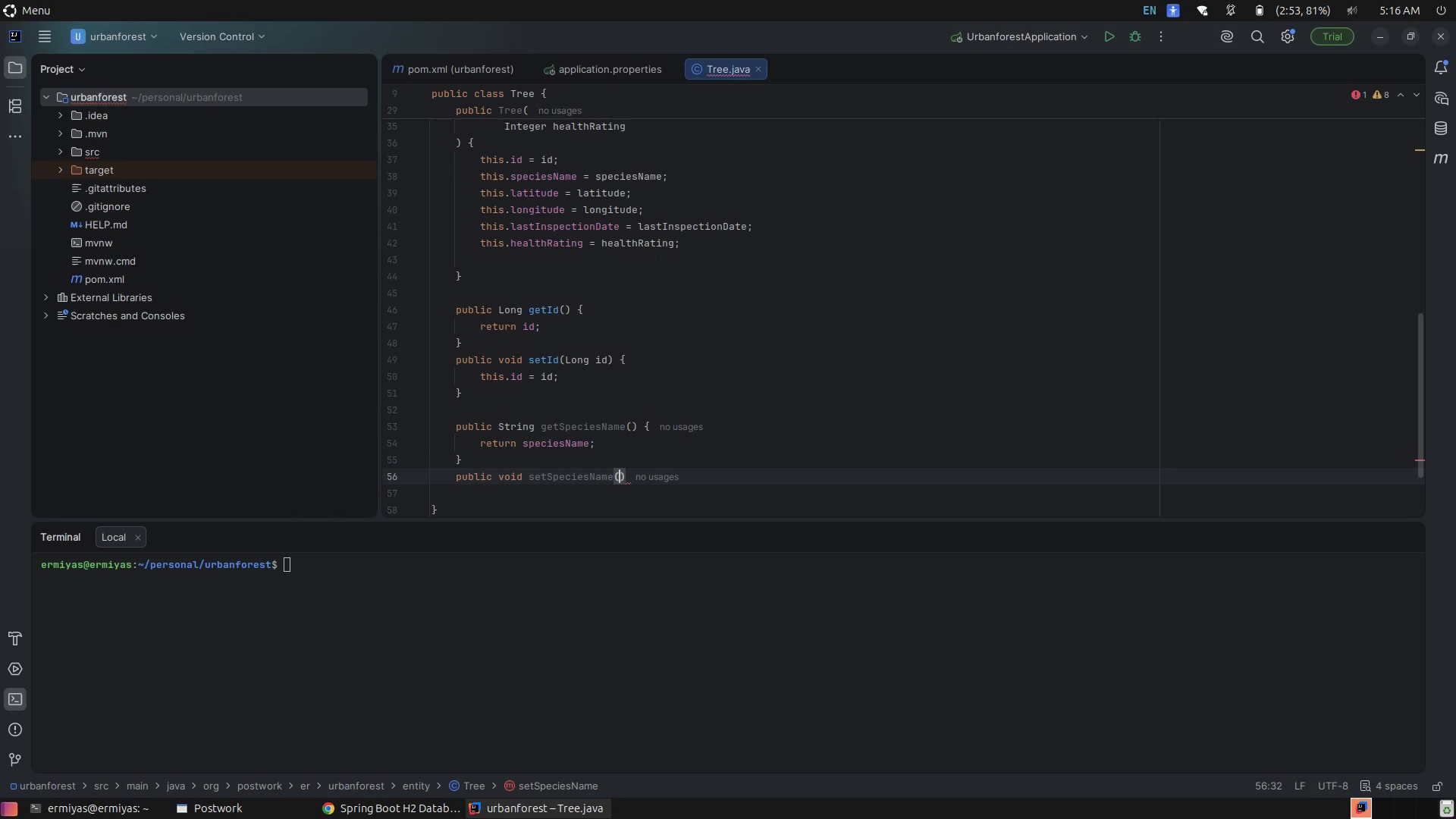 
type(Str)
key(Tab)
type( sp)
key(Tab)
 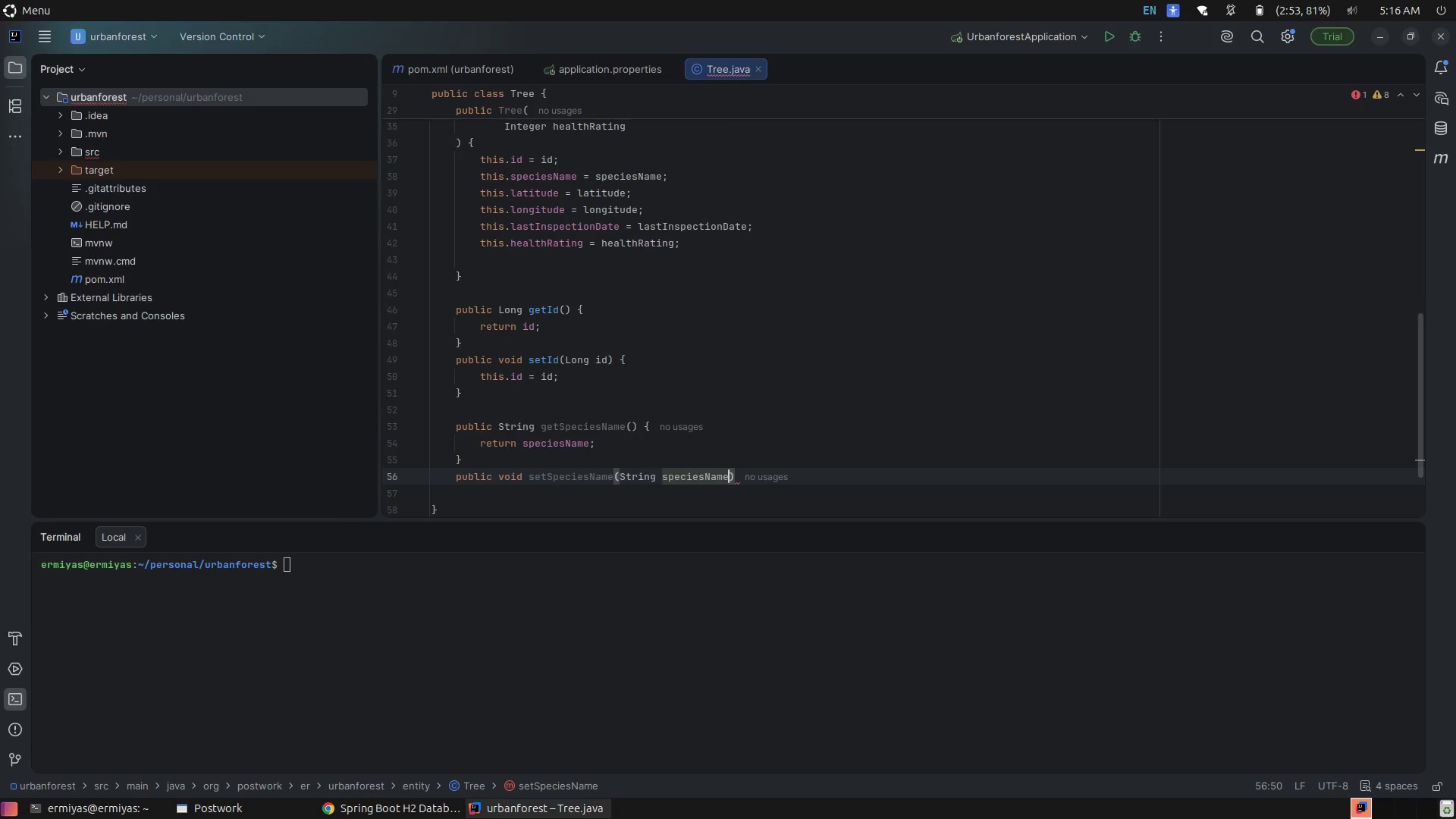 
key(ArrowRight)
 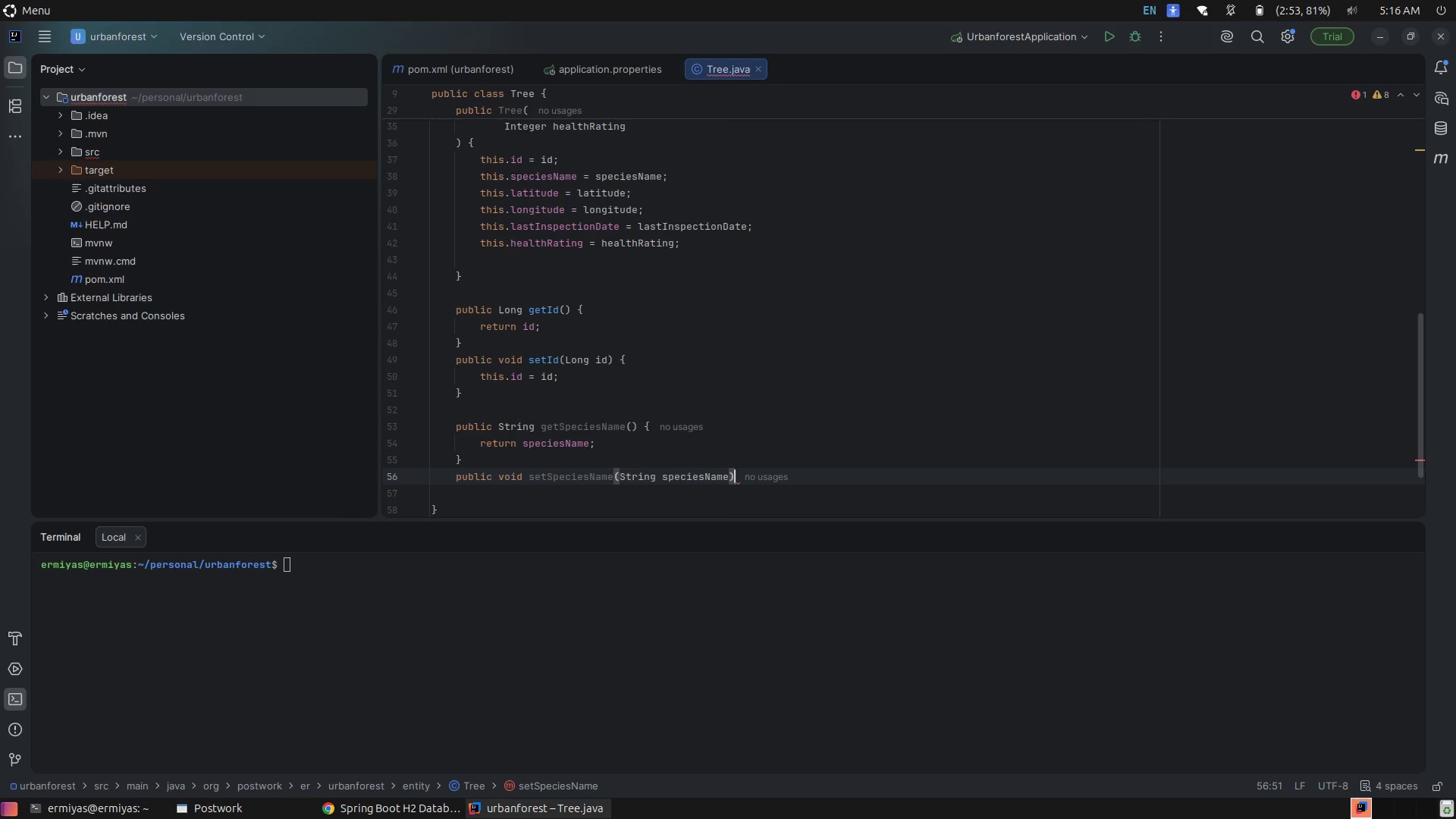 
key(Space)
 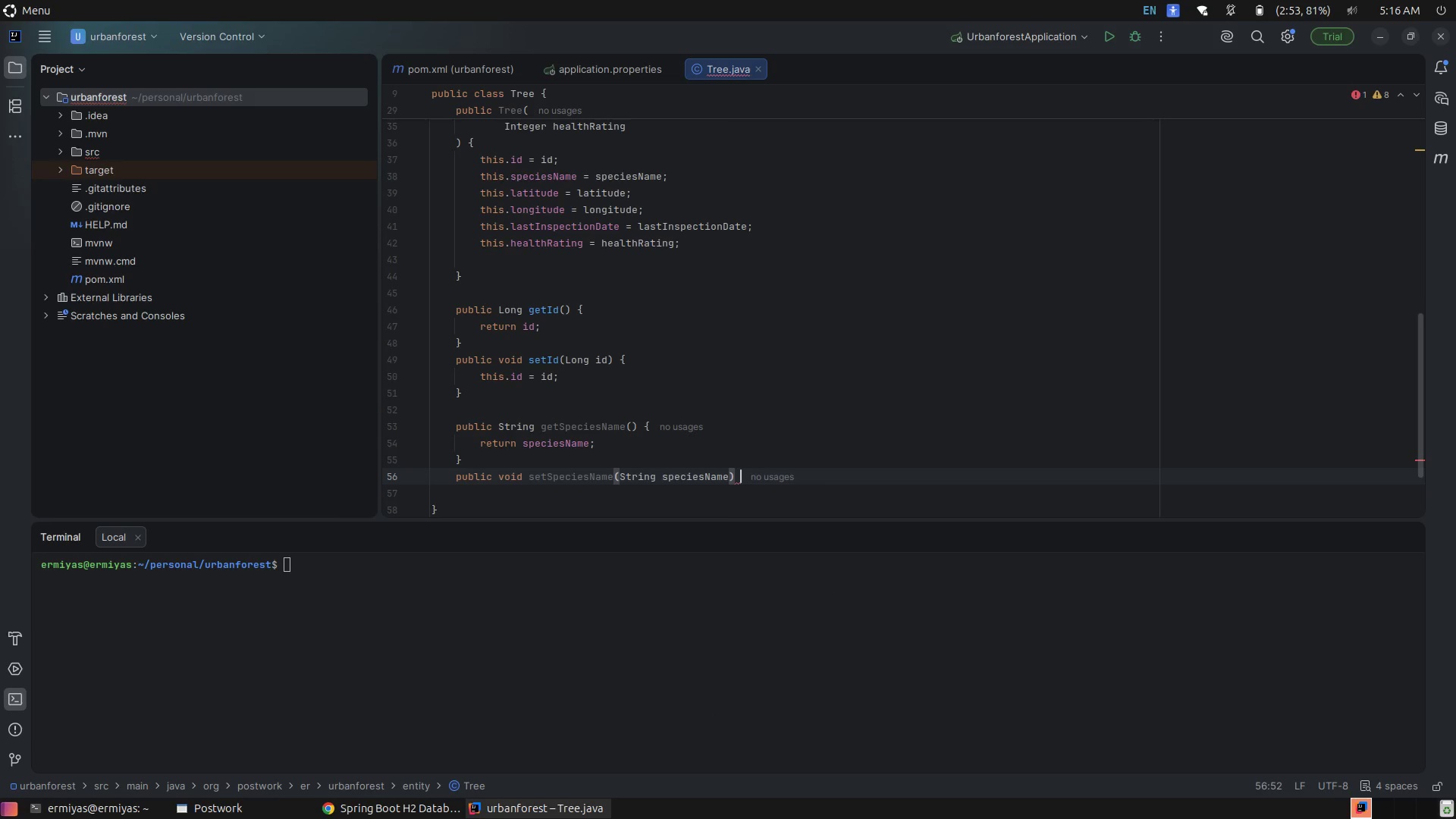 
key(Shift+ShiftLeft)
 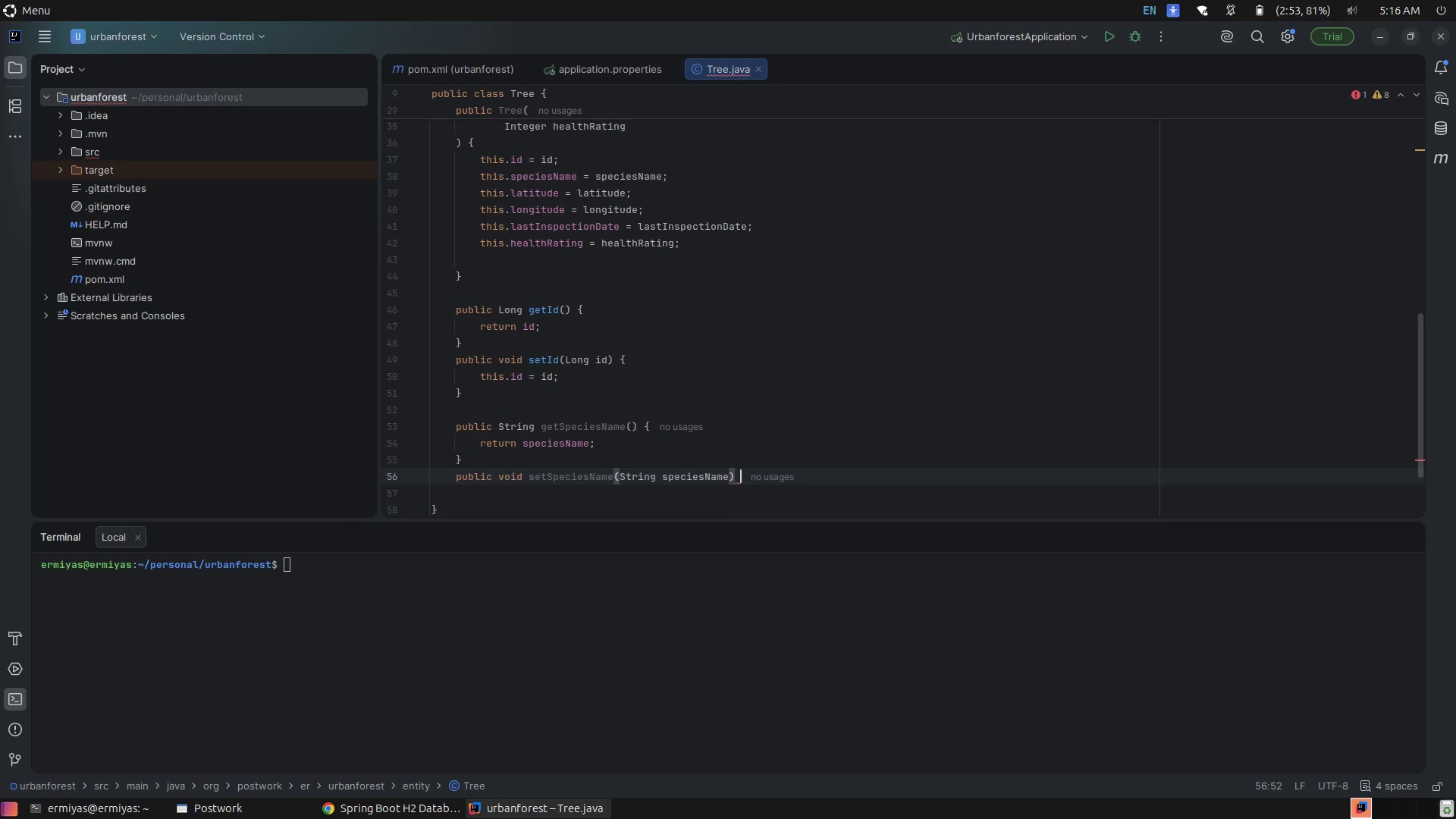 
key(Shift+BracketLeft)
 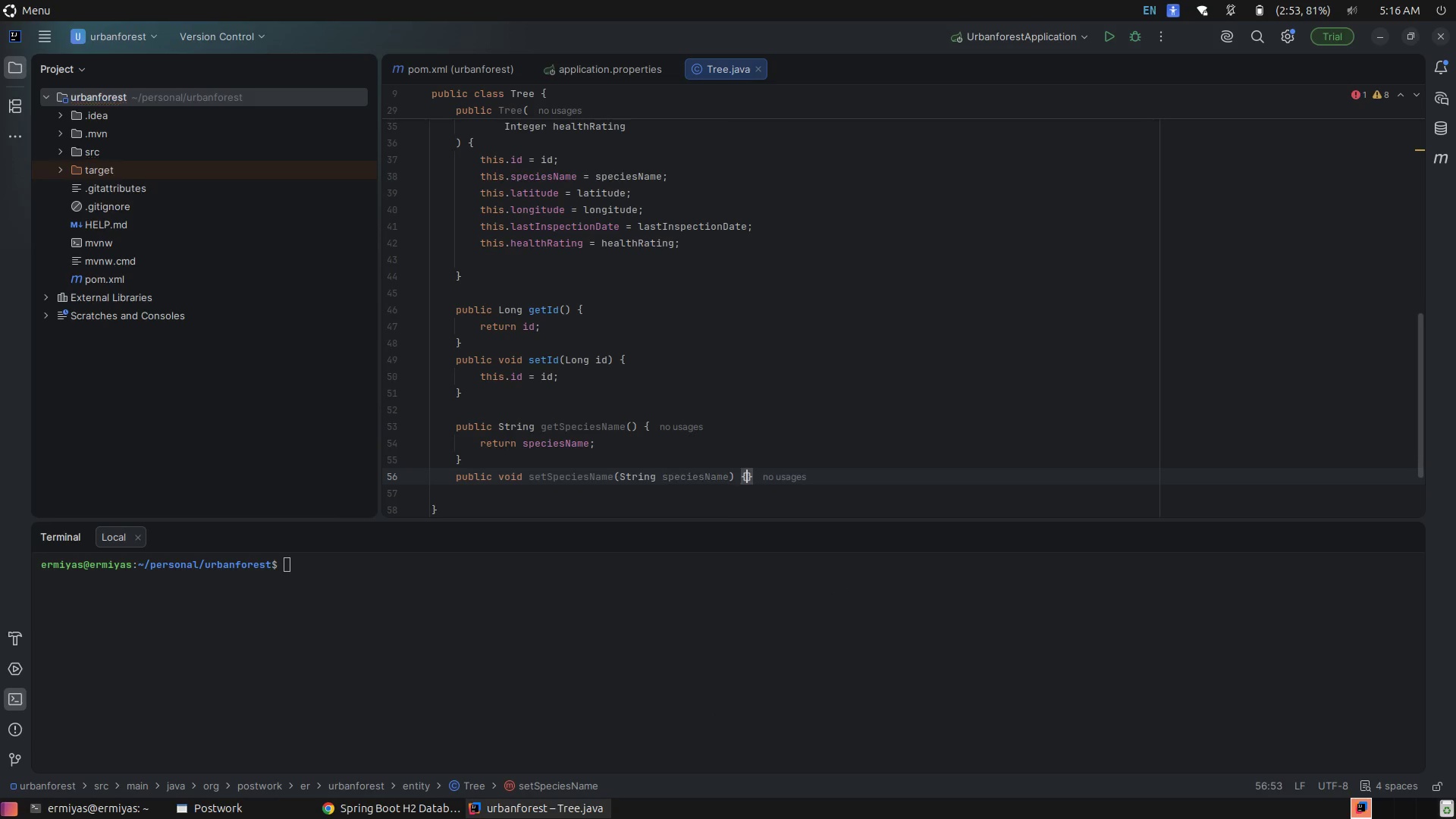 
key(Enter)
 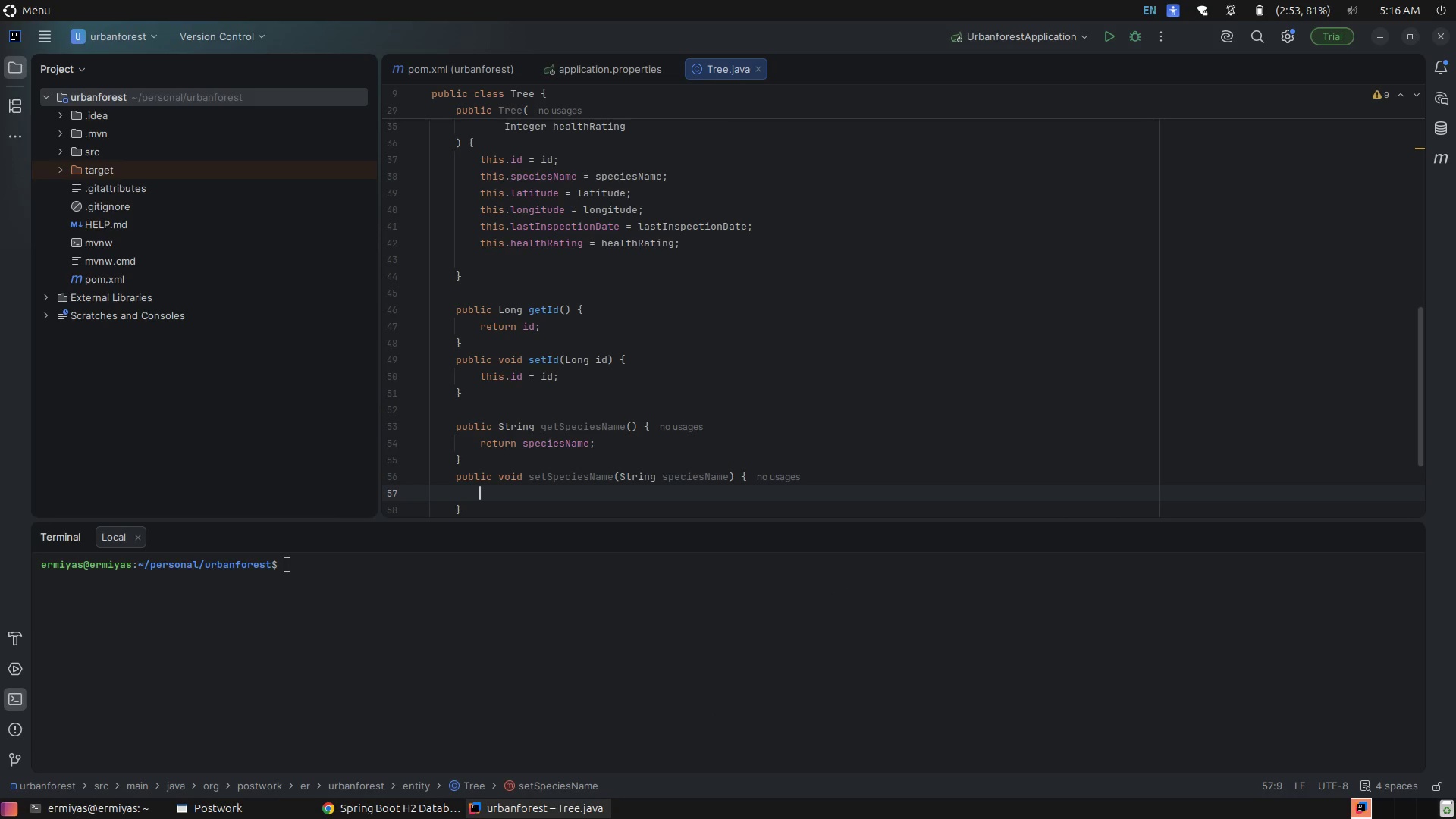 
hold_key(key=S, duration=0.32)
 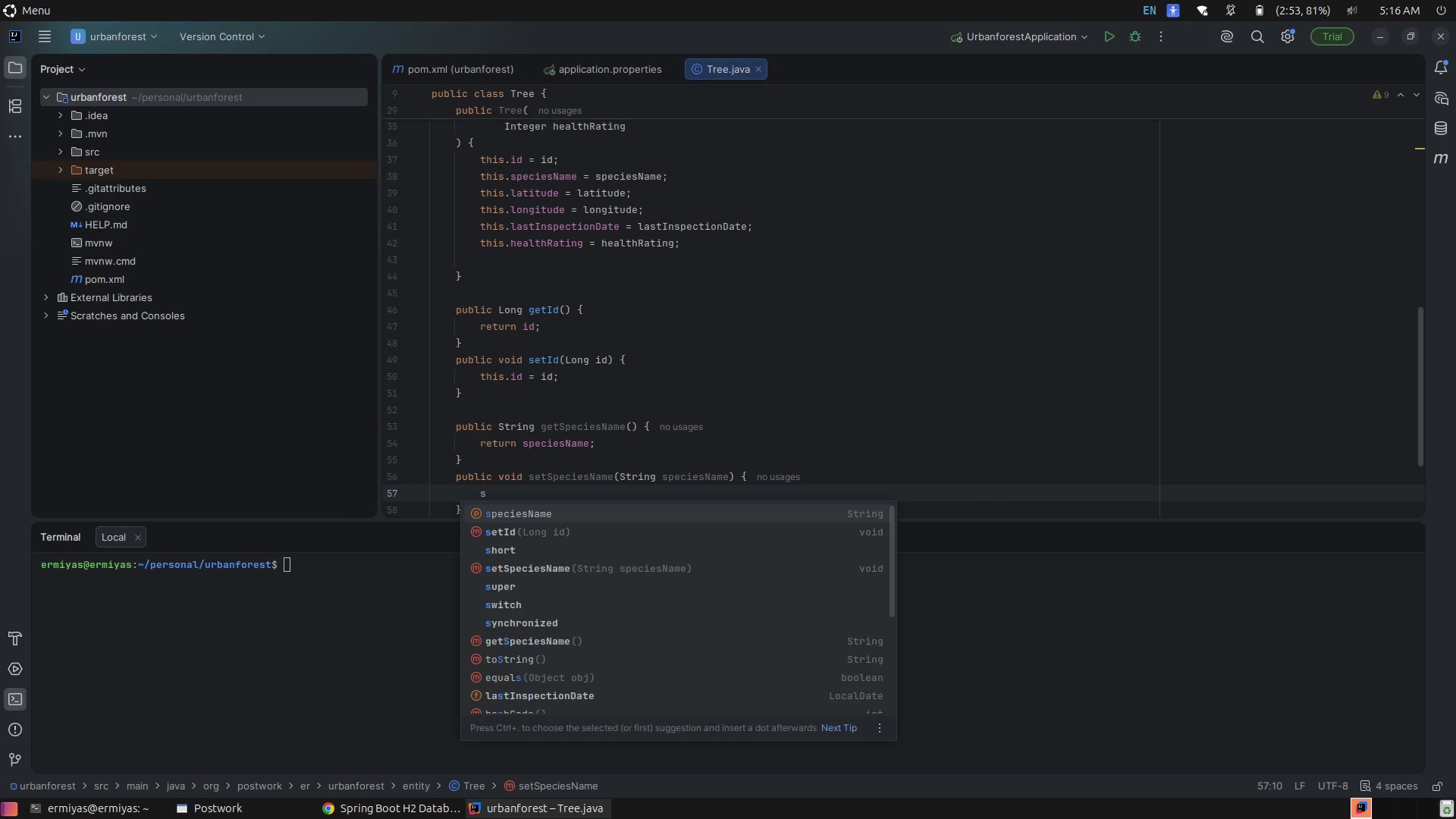 
key(Backspace)
type(thi)
key(Tab)
type(.s)
key(Tab)
type( = sp)
key(Tab)
type(;)
 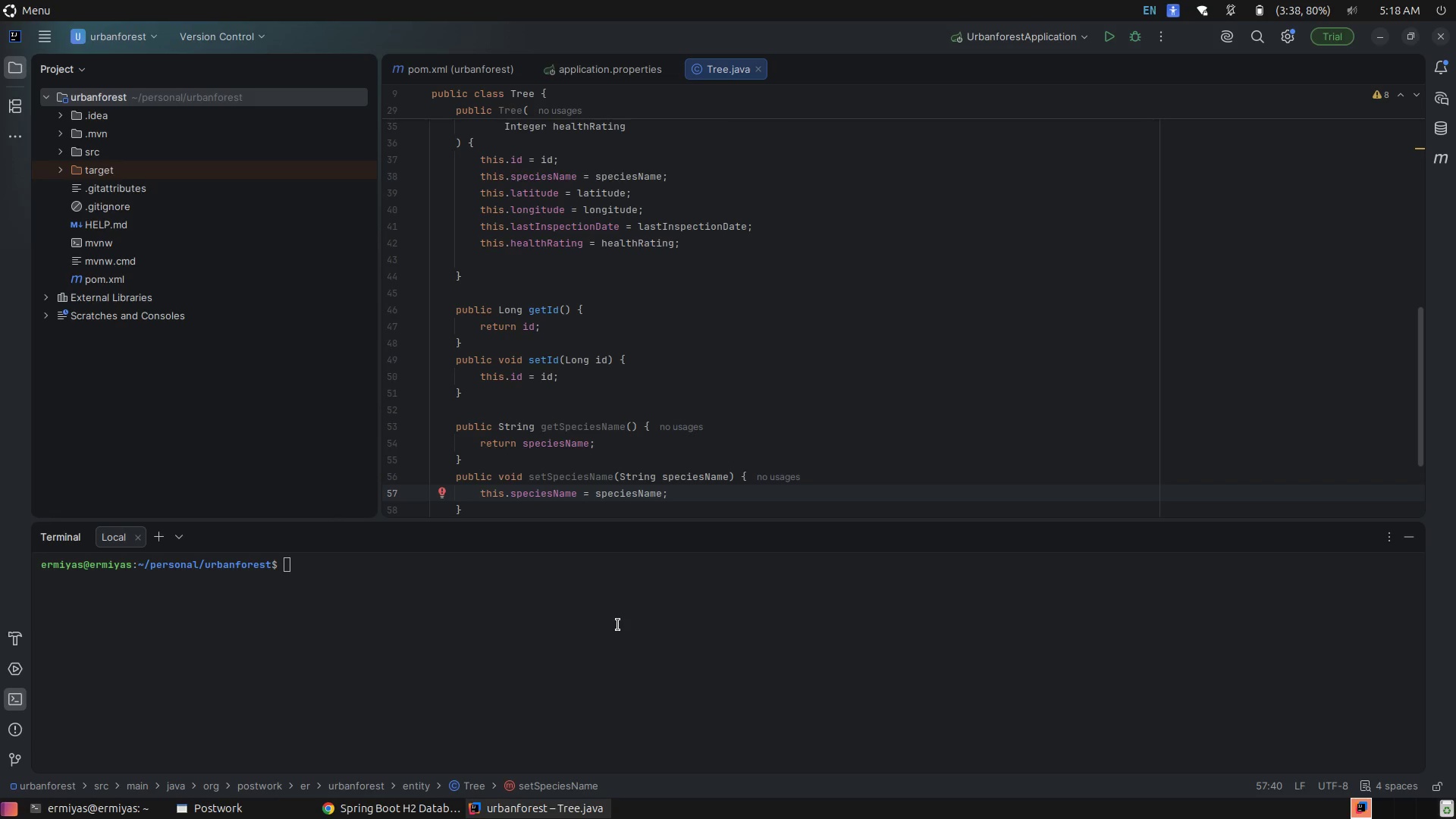 
wait(67.37)
 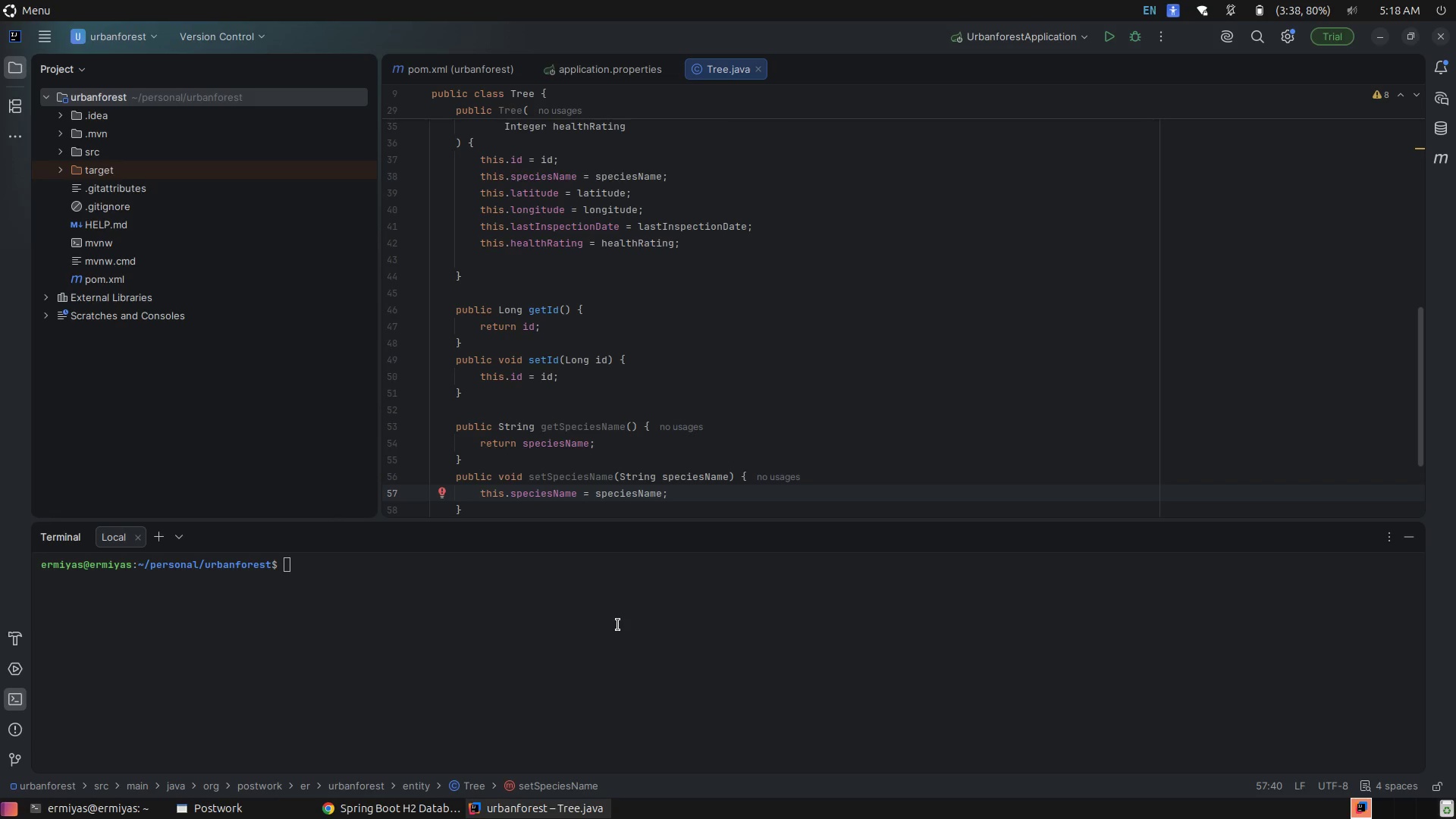 
key(ArrowLeft)